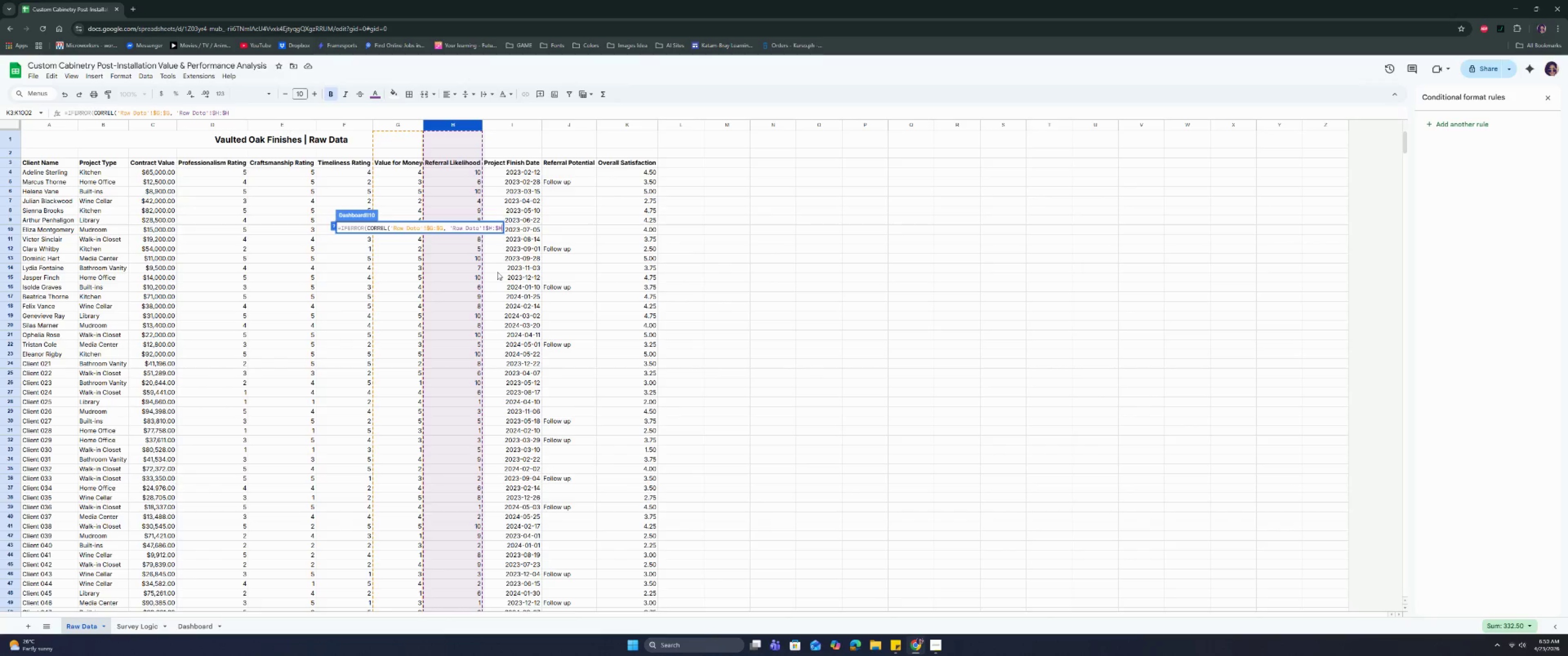 
key(ArrowRight)
 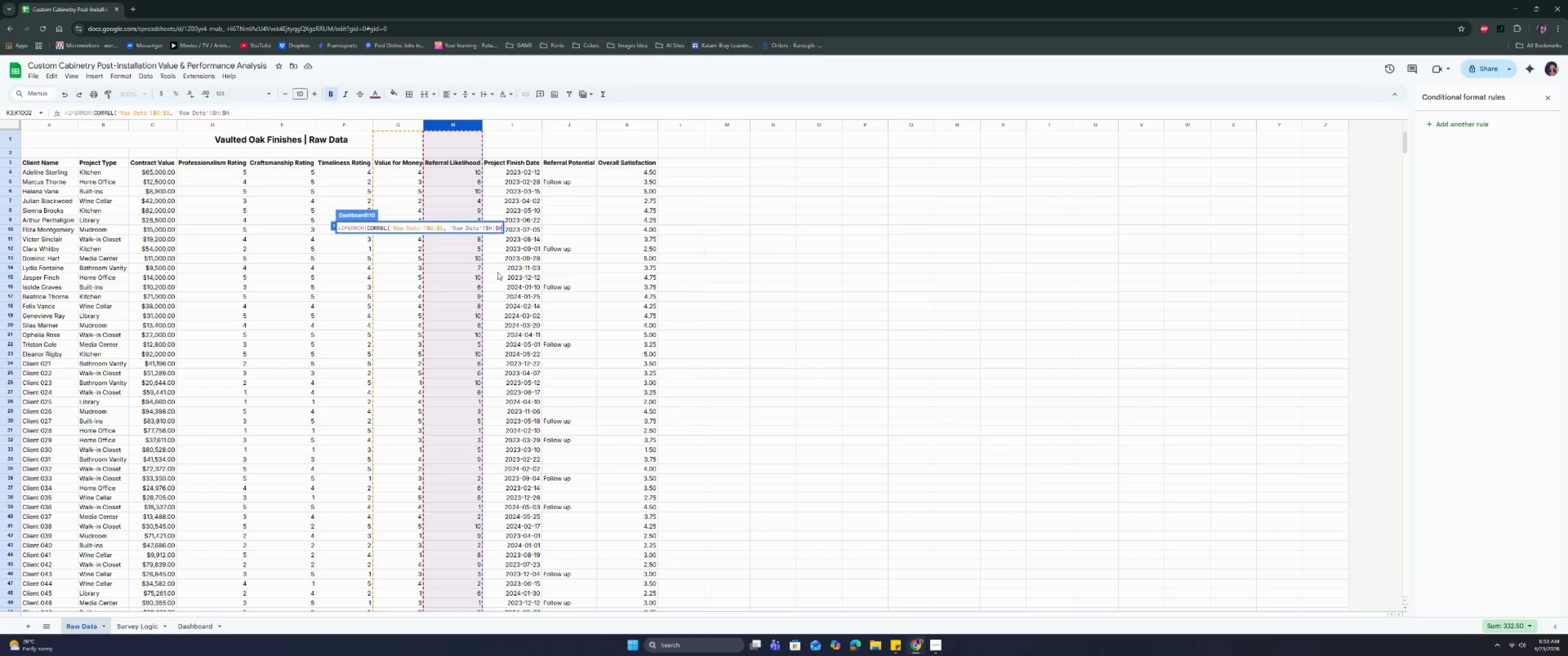 
type(),0))
 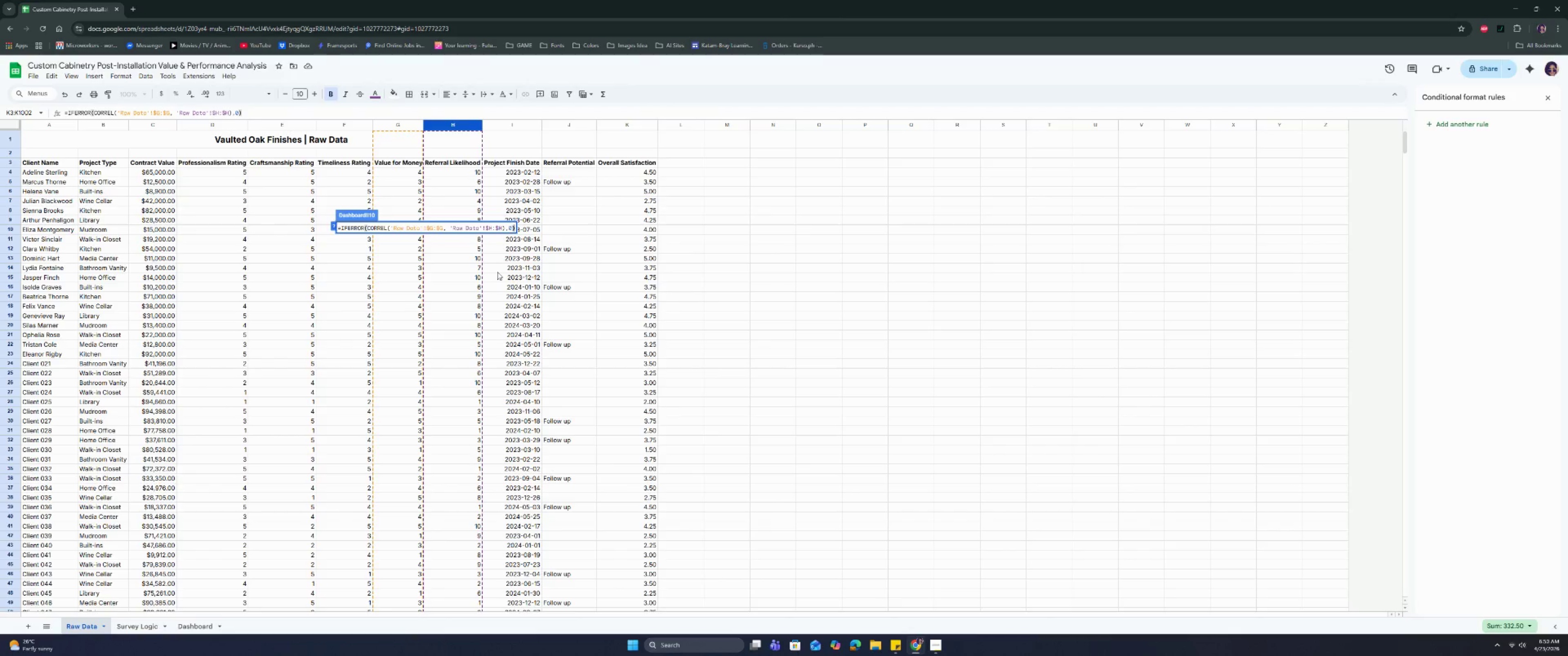 
 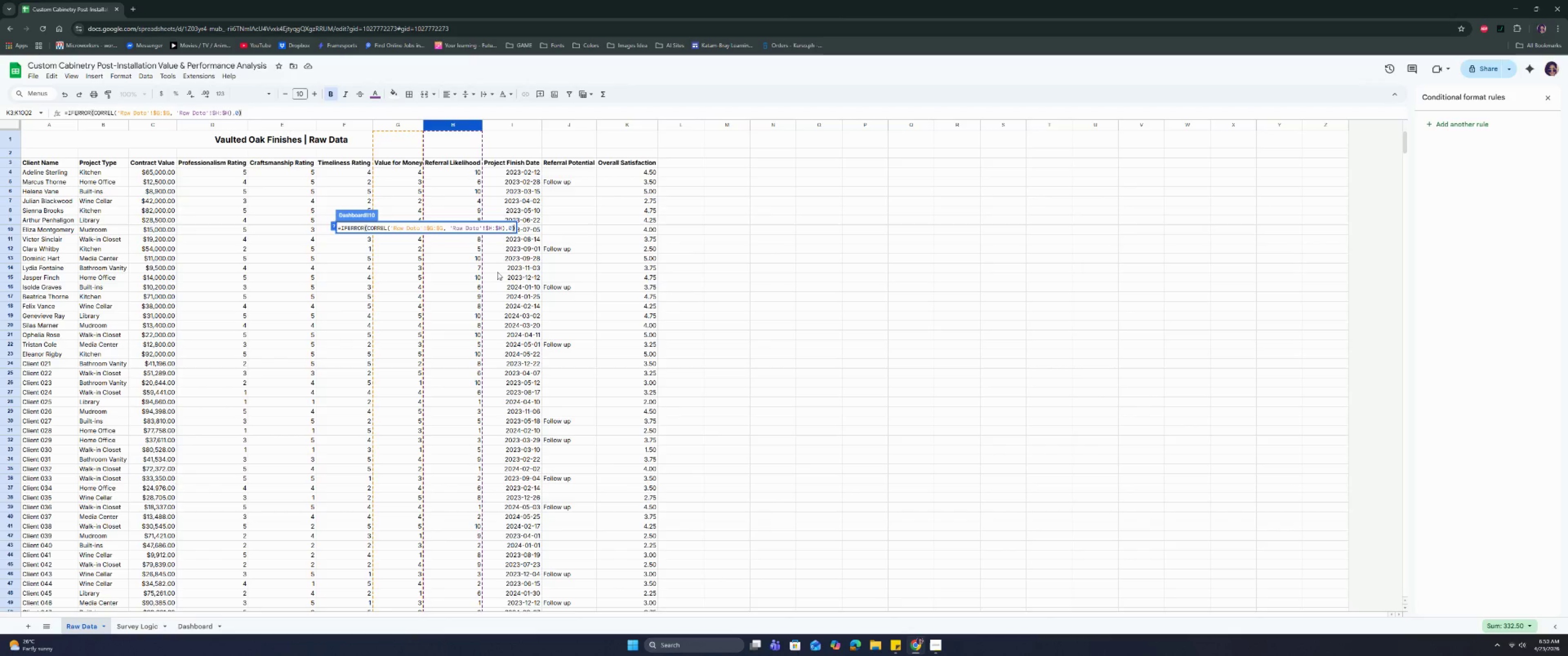 
key(Enter)
 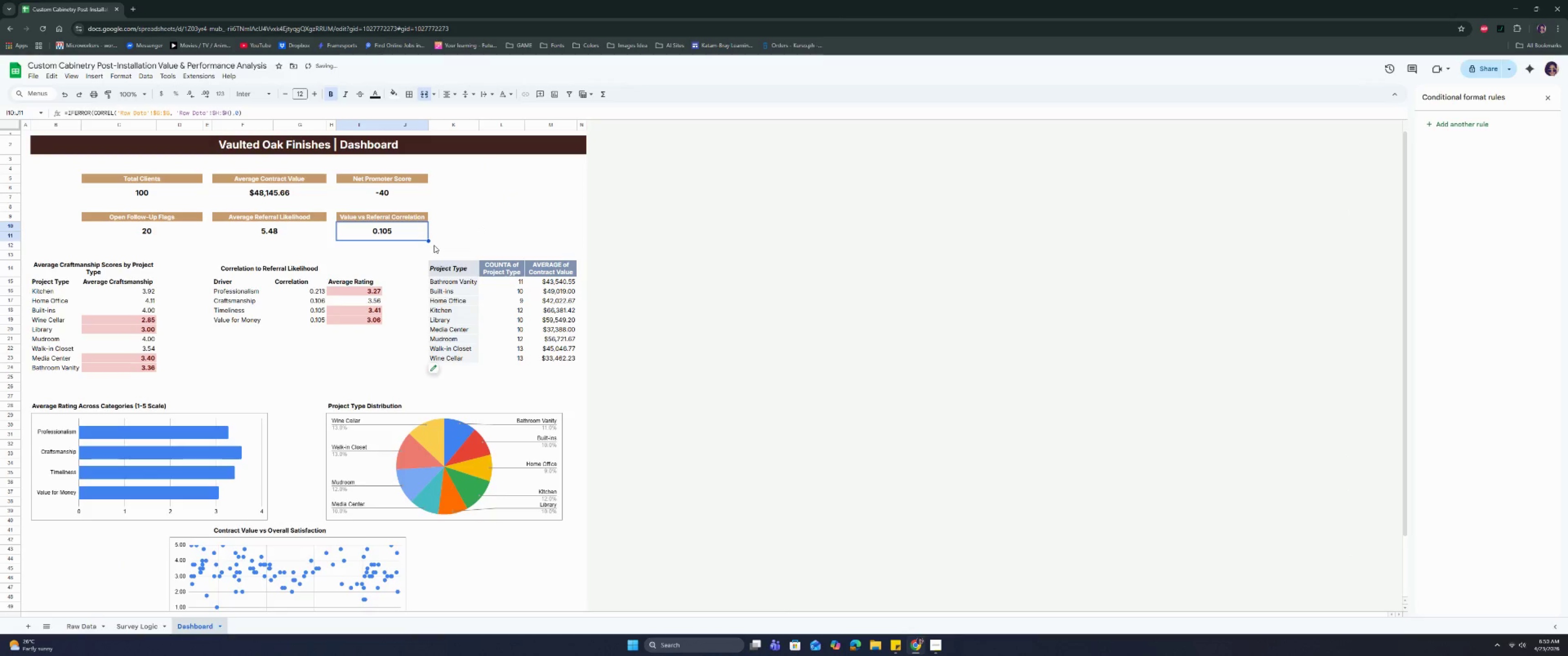 
left_click([505, 217])
 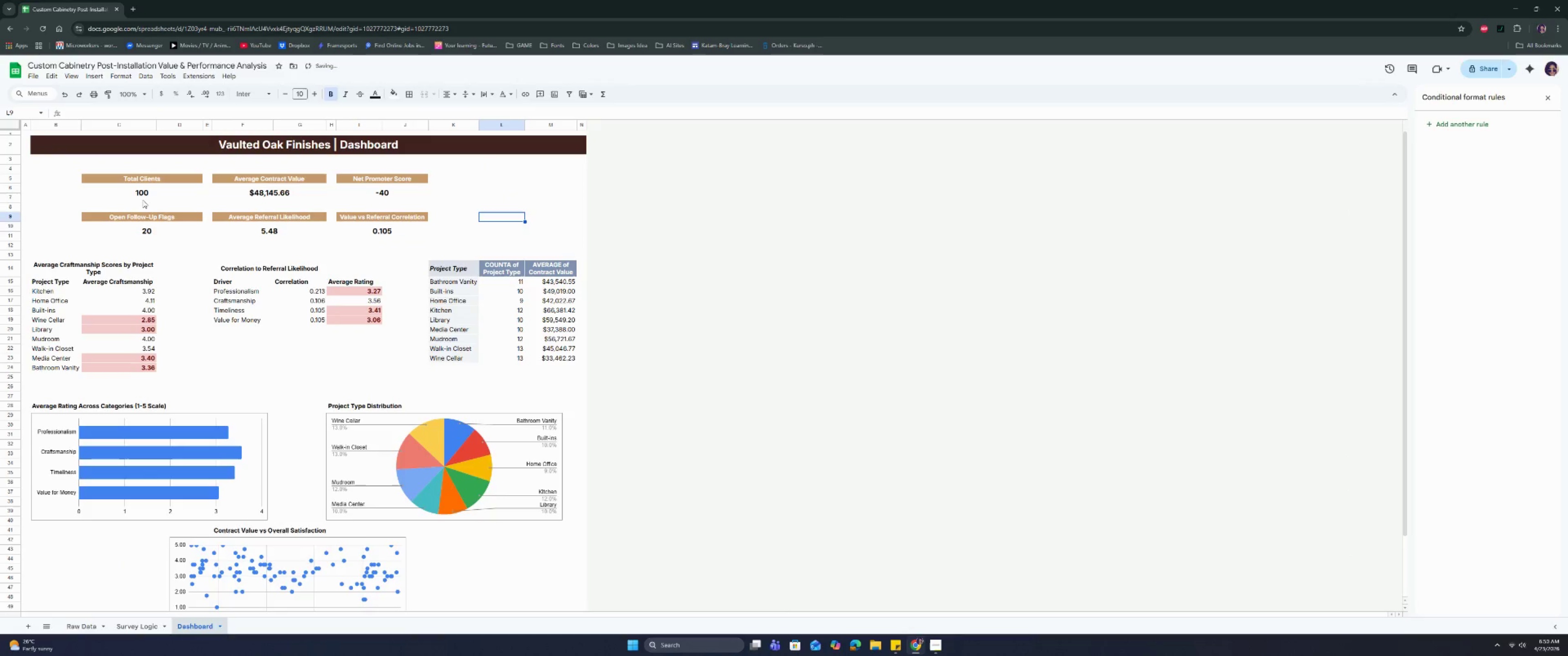 
left_click([141, 195])
 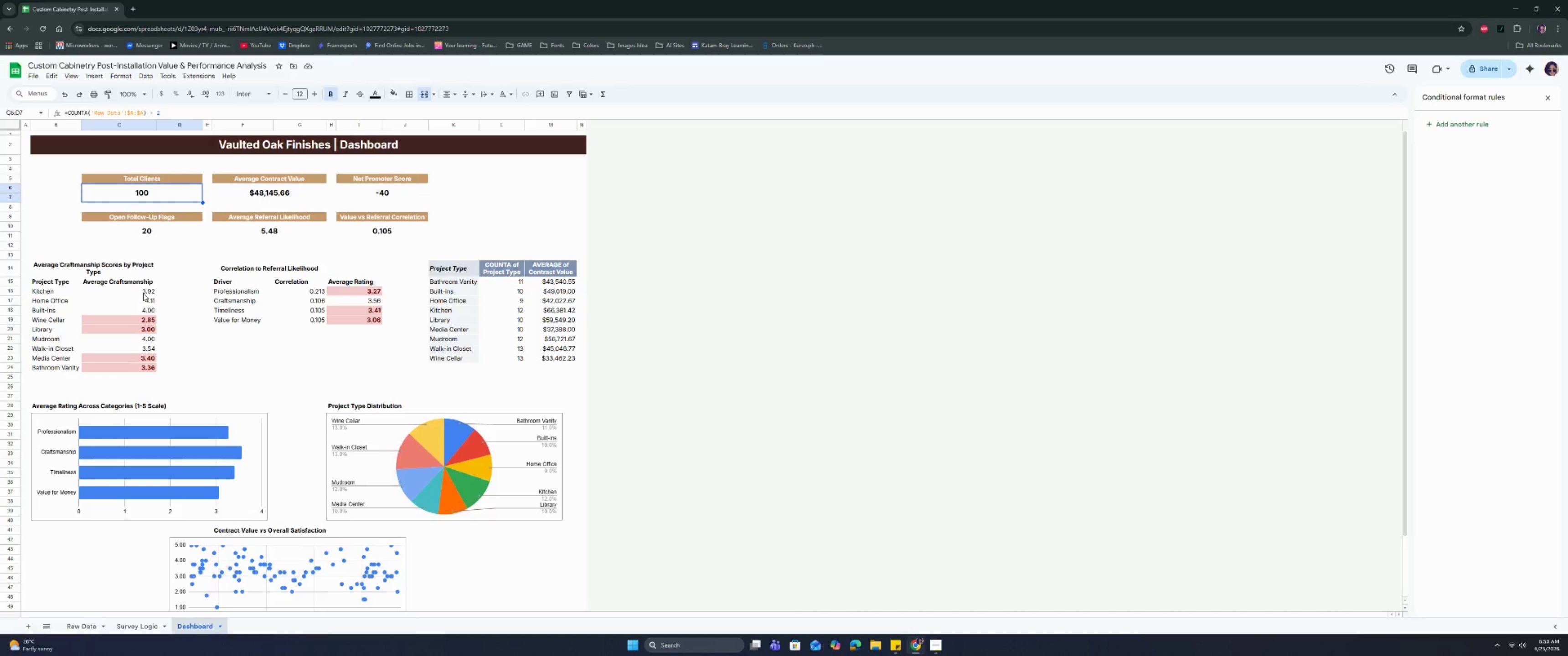 
left_click([134, 121])
 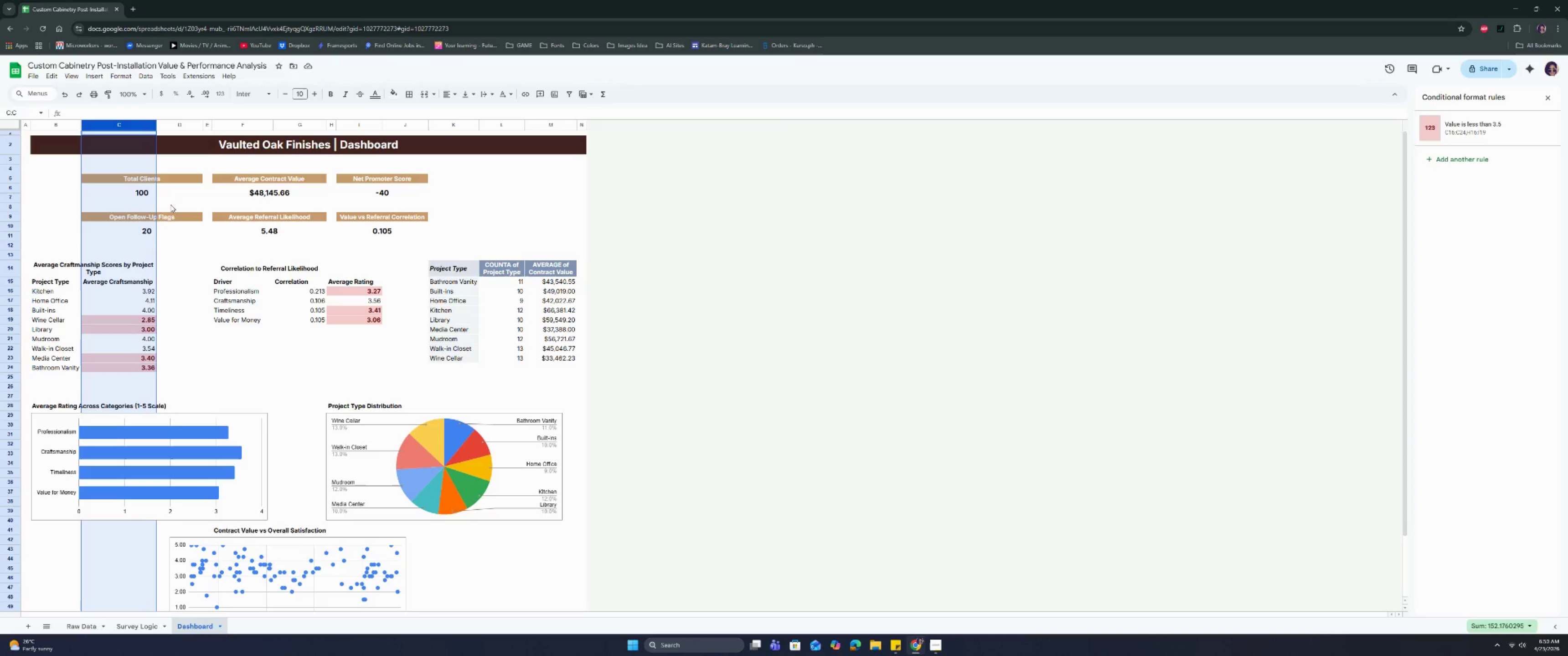 
left_click([175, 191])
 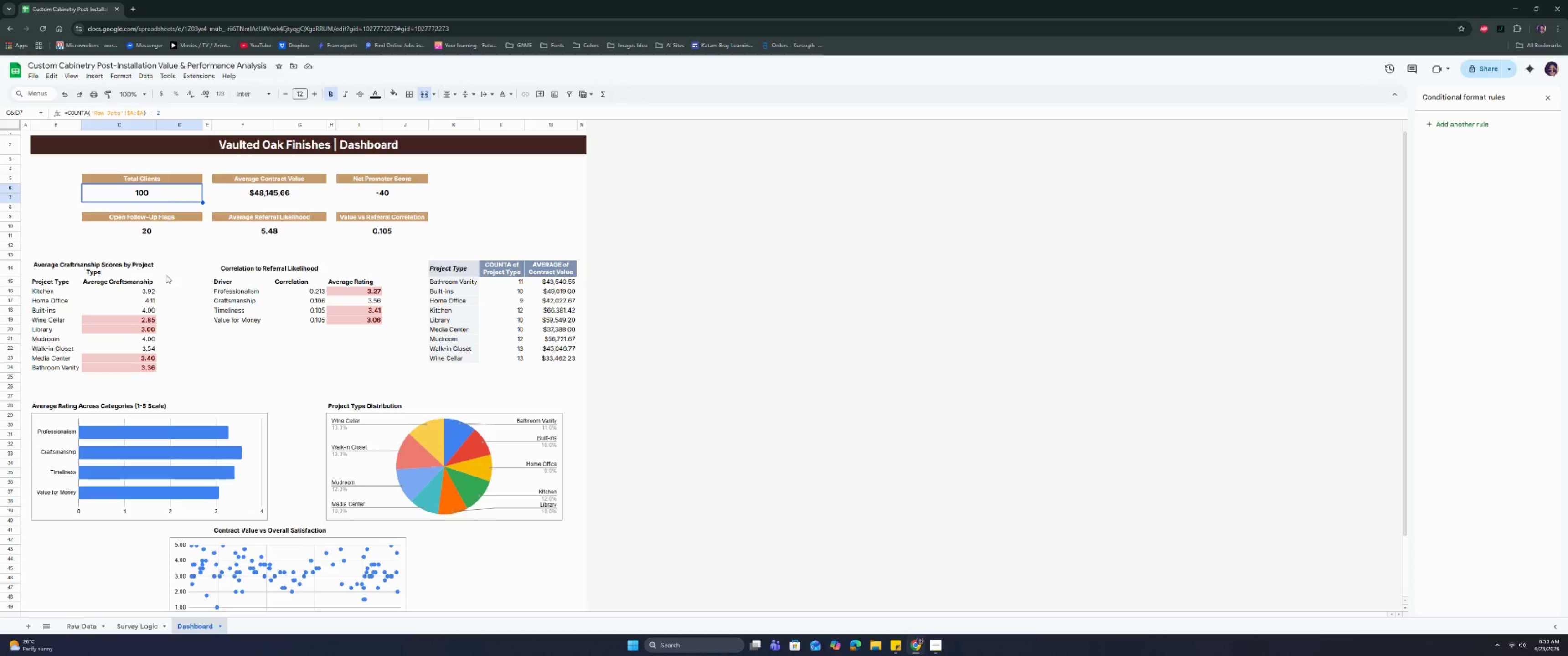 
left_click([121, 273])
 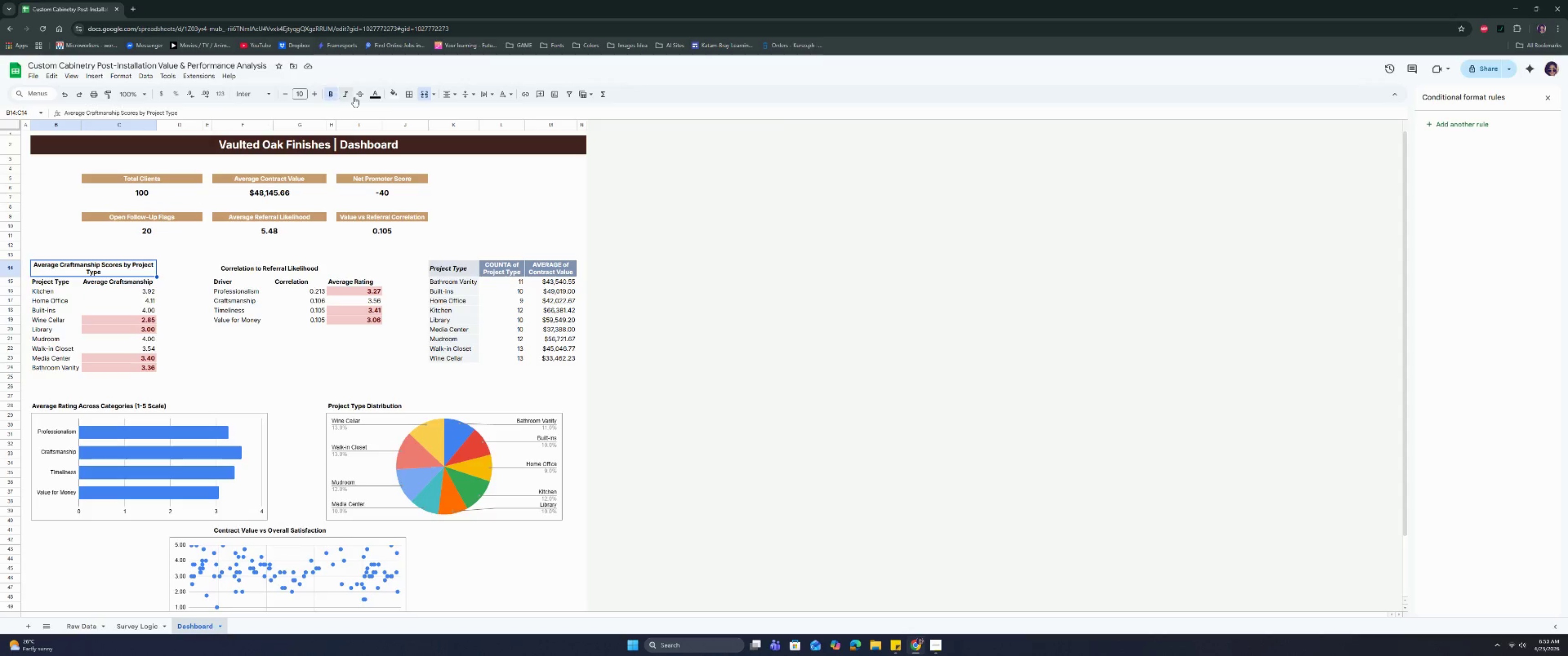 
left_click([372, 93])
 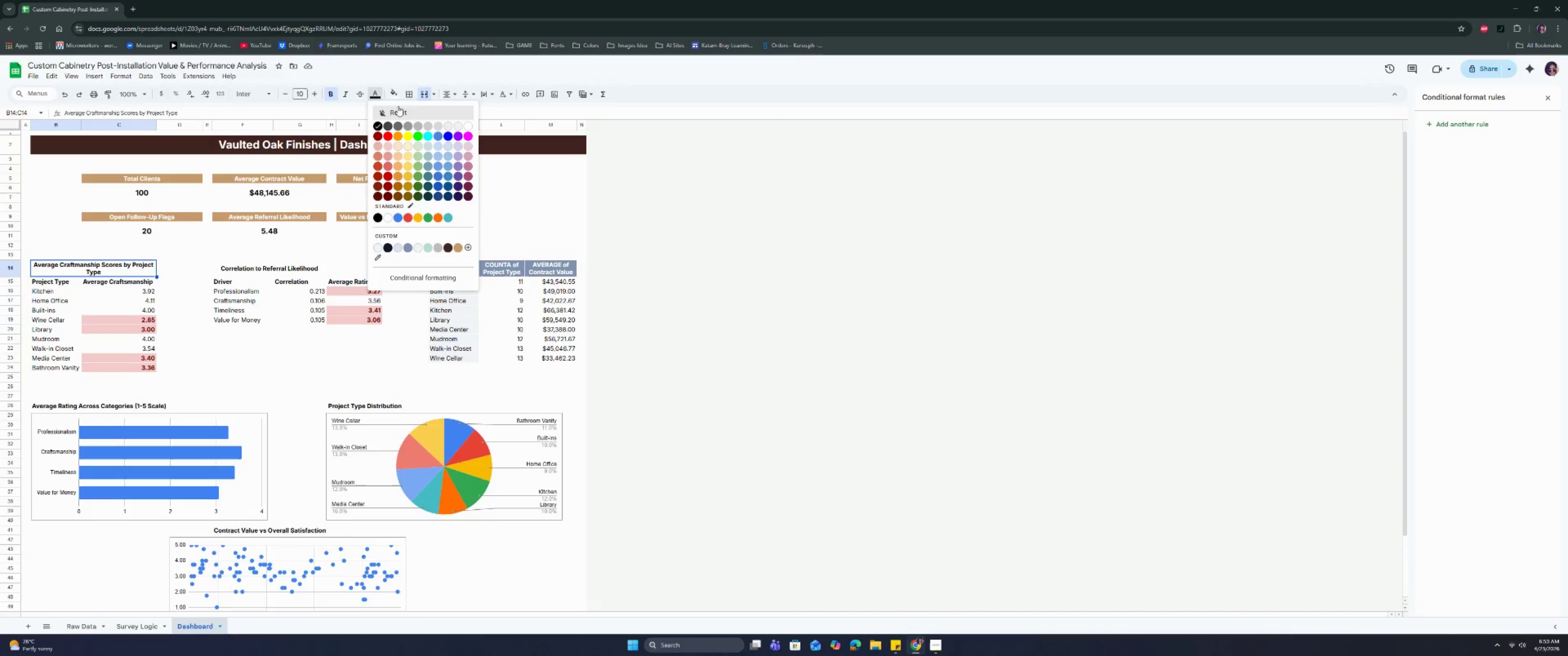 
left_click([394, 94])
 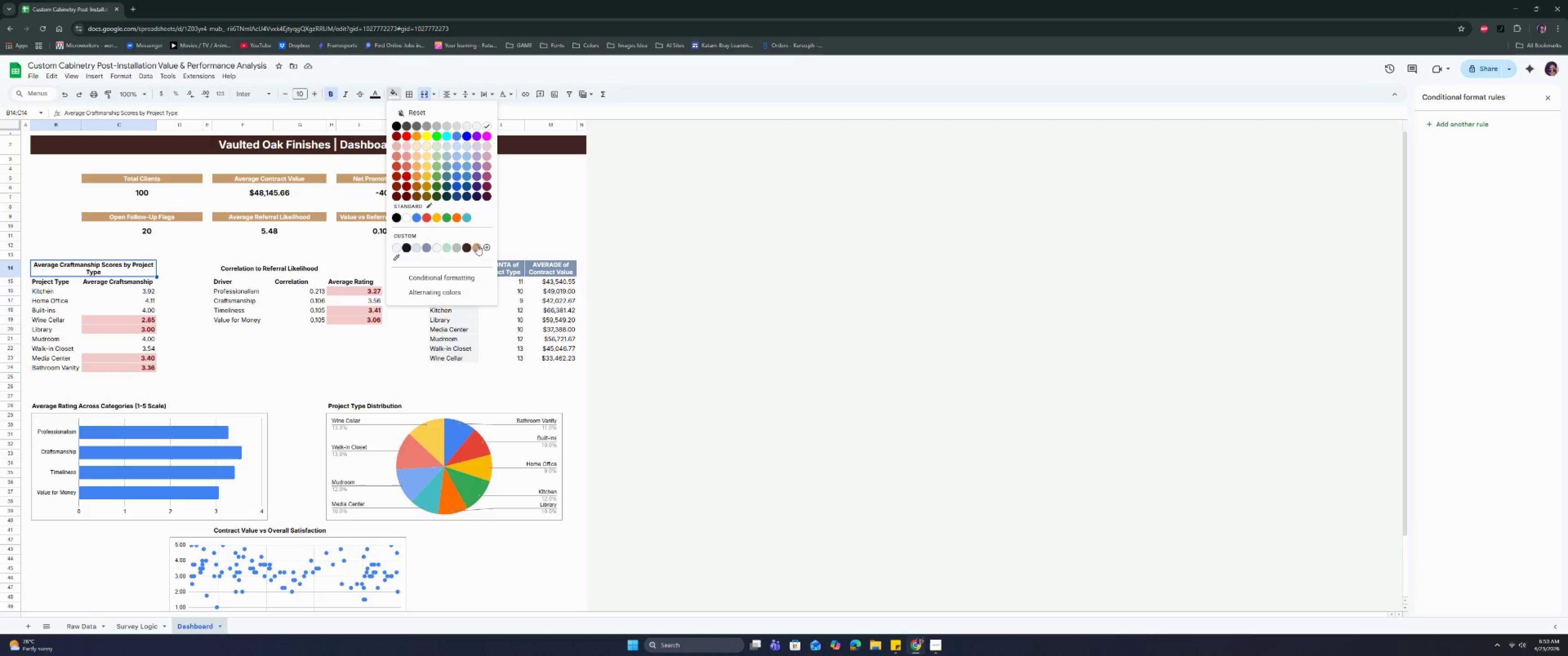 
left_click([468, 247])
 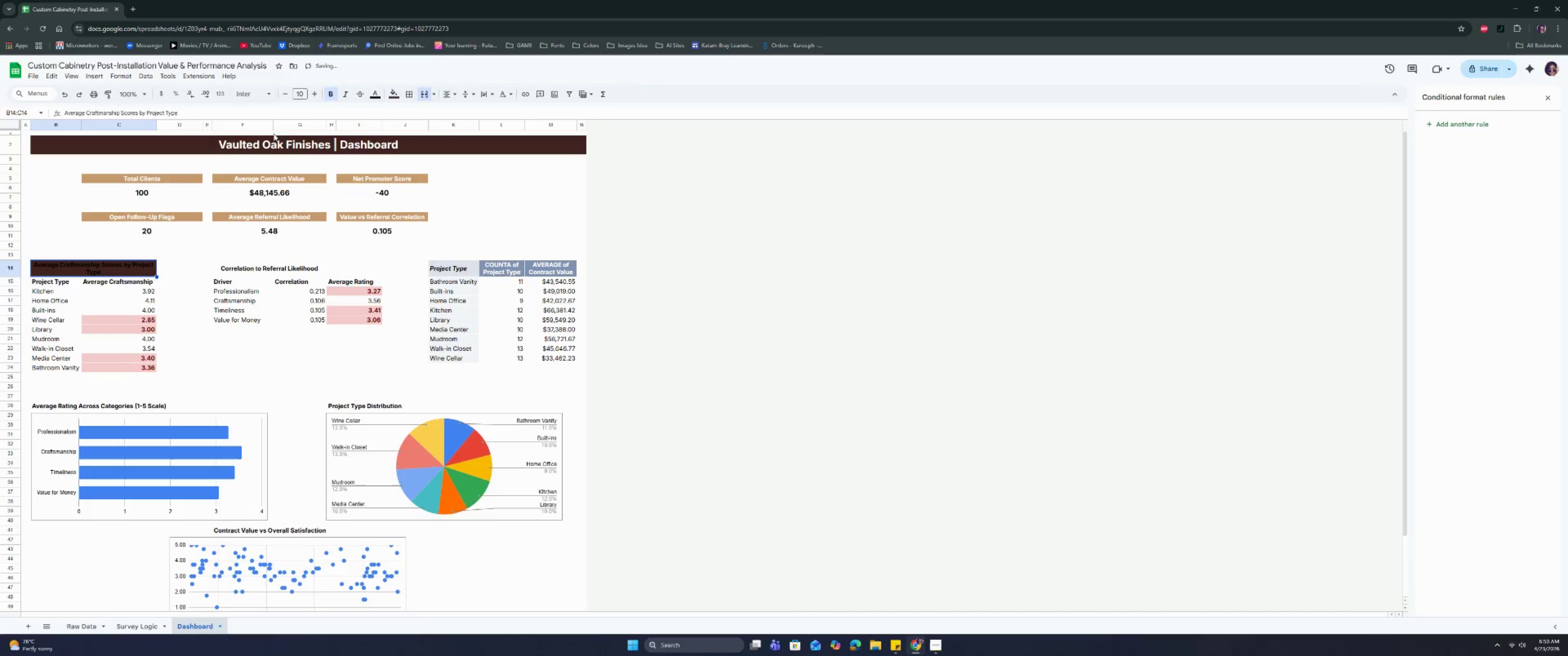 
left_click([377, 96])
 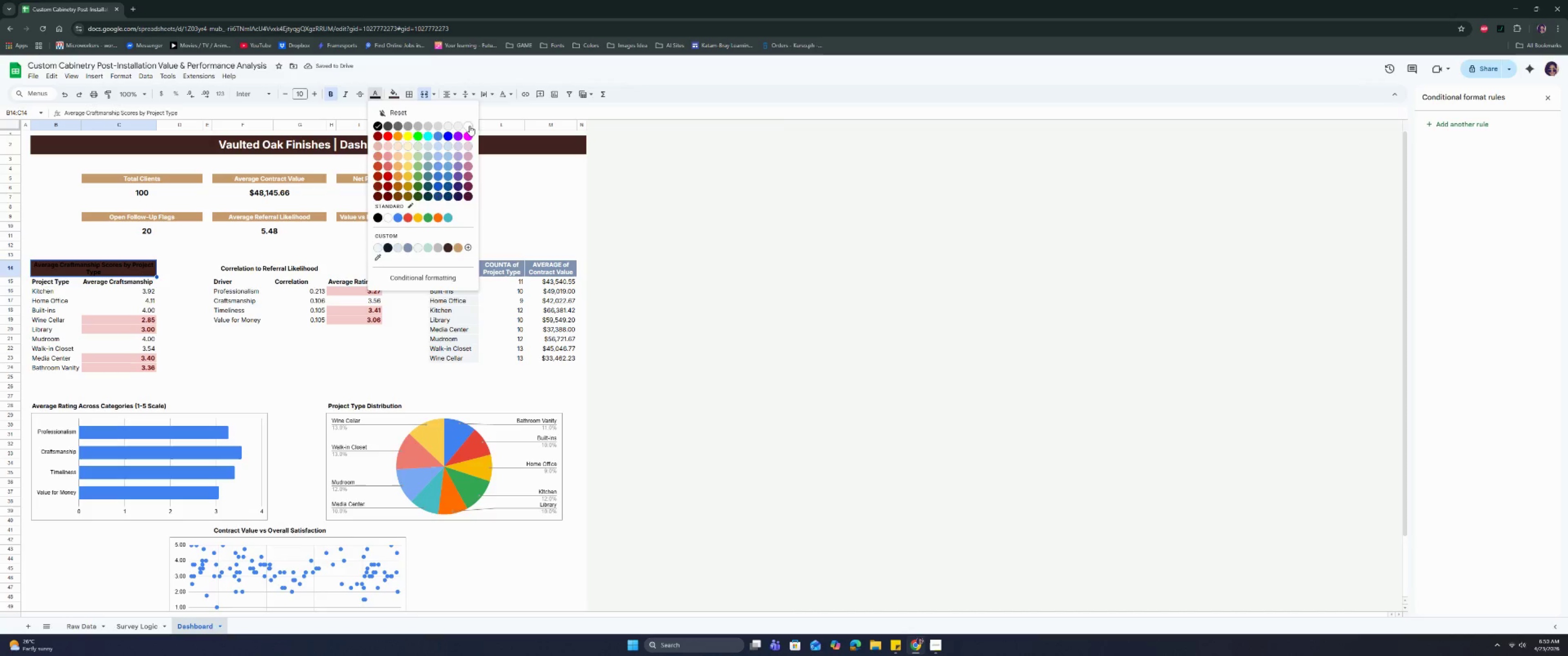 
left_click([471, 125])
 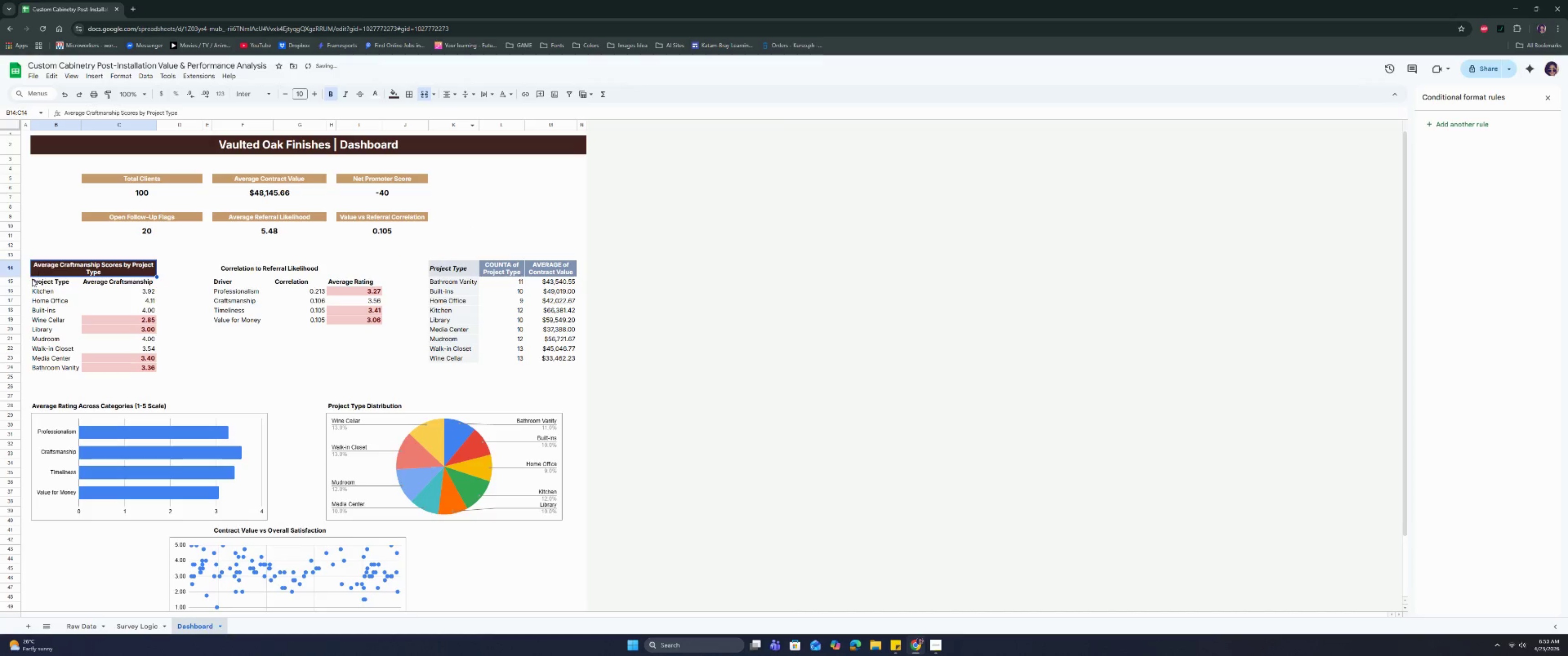 
left_click_drag(start_coordinate=[41, 283], to_coordinate=[126, 285])
 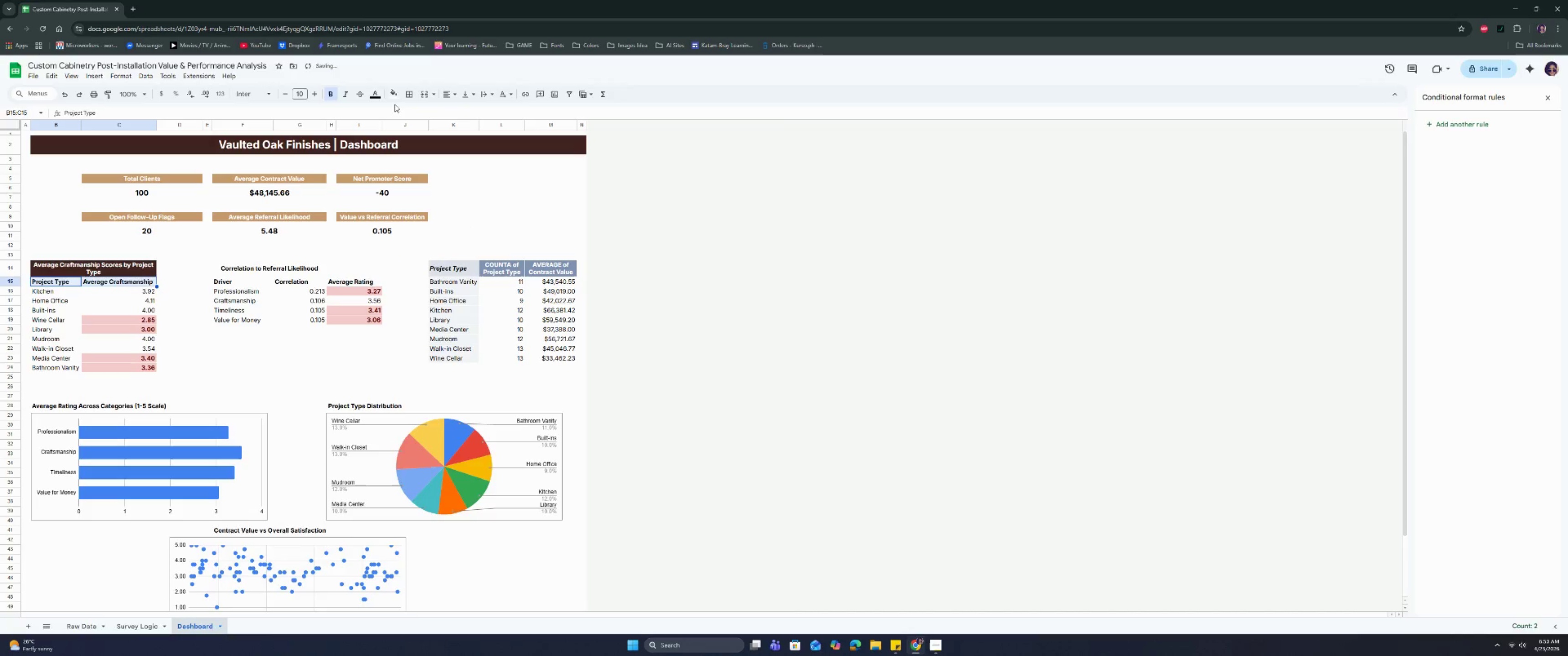 
left_click([394, 91])
 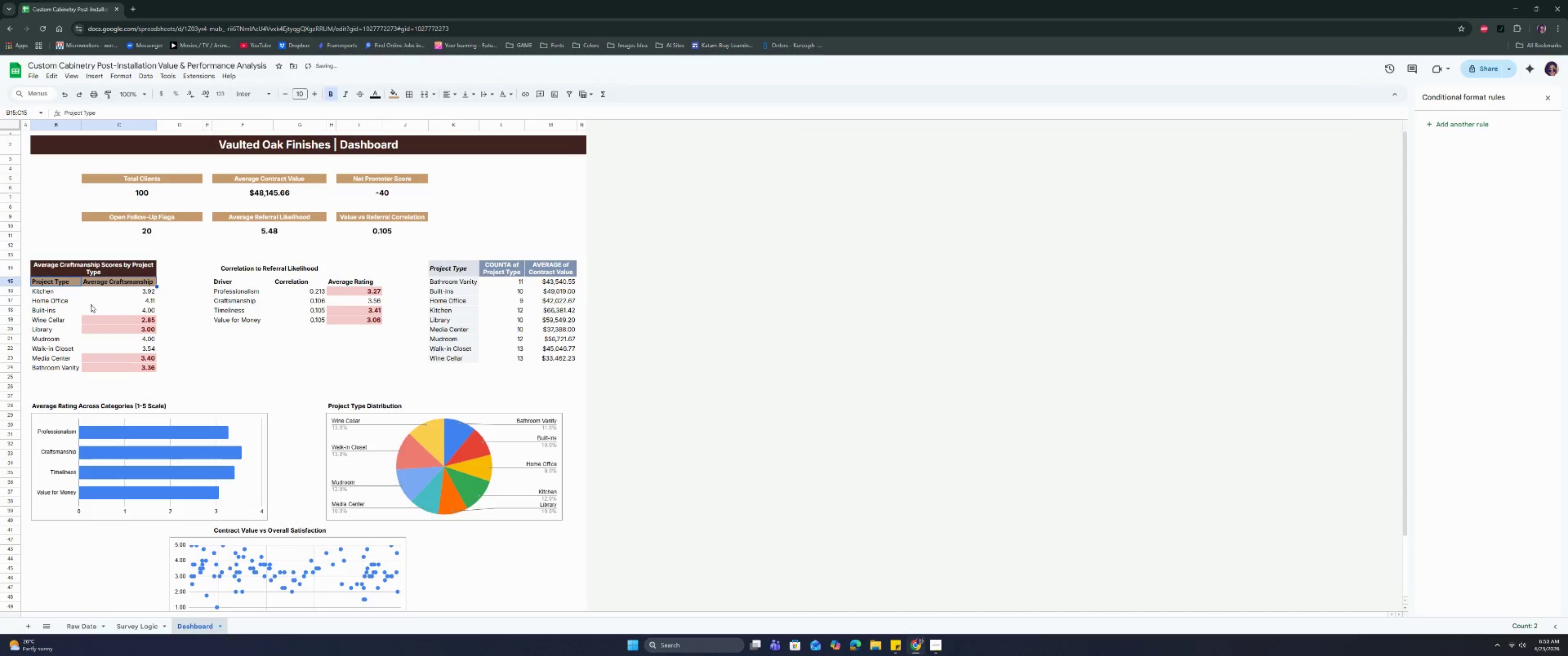 
left_click_drag(start_coordinate=[63, 282], to_coordinate=[136, 368])
 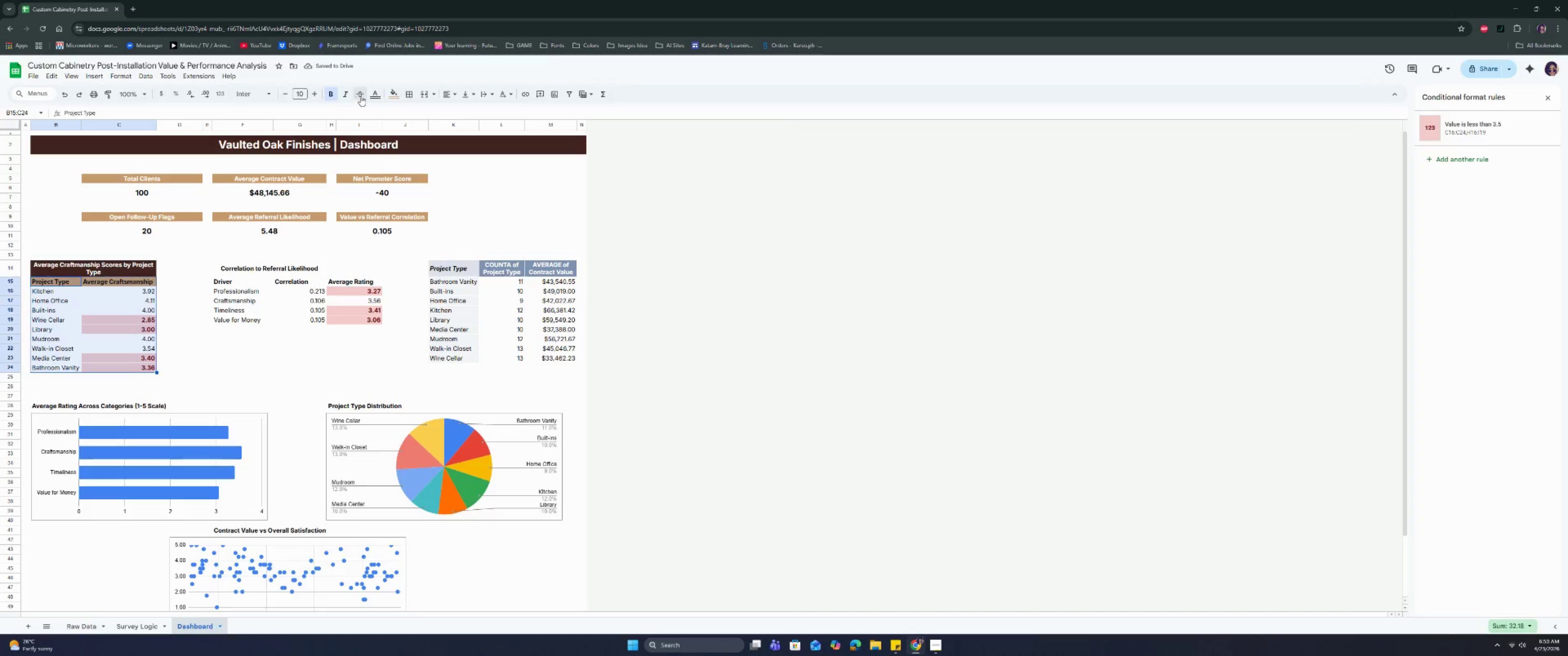 
left_click([398, 97])
 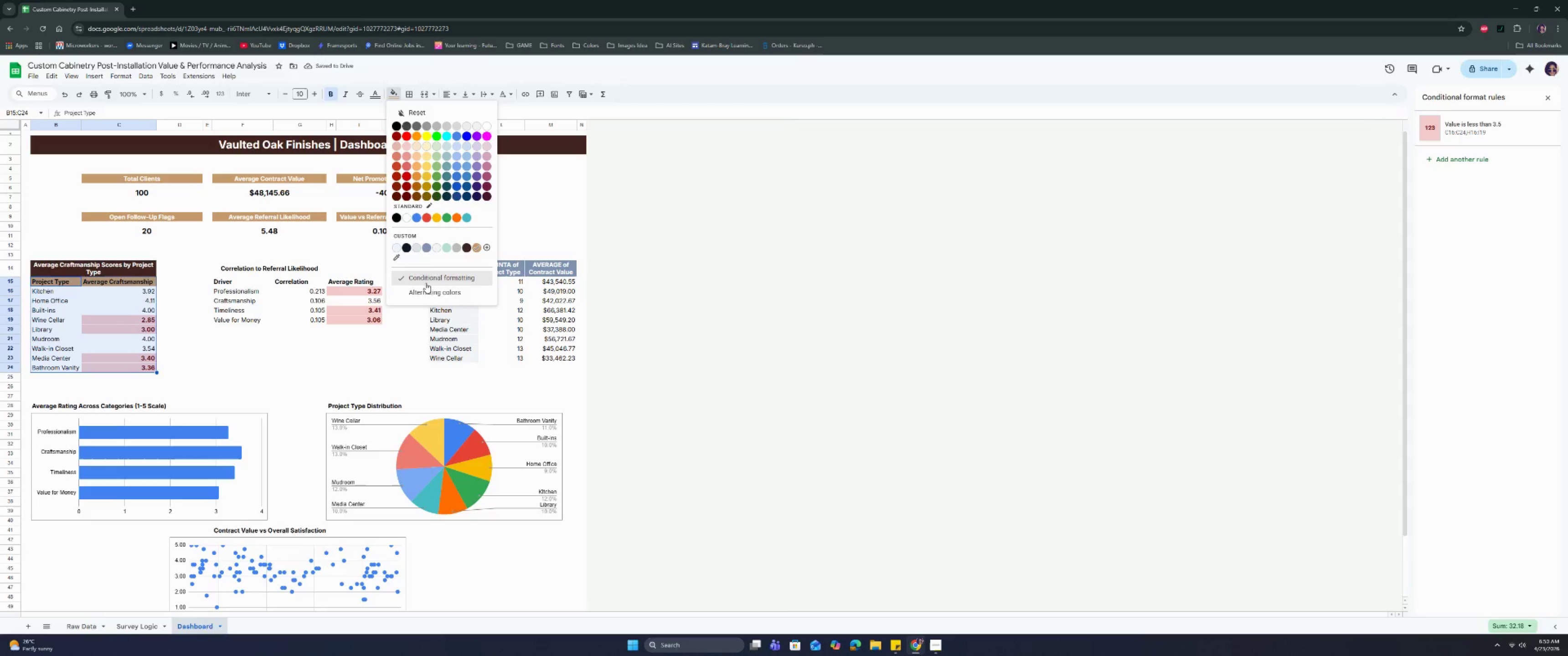 
left_click([426, 293])
 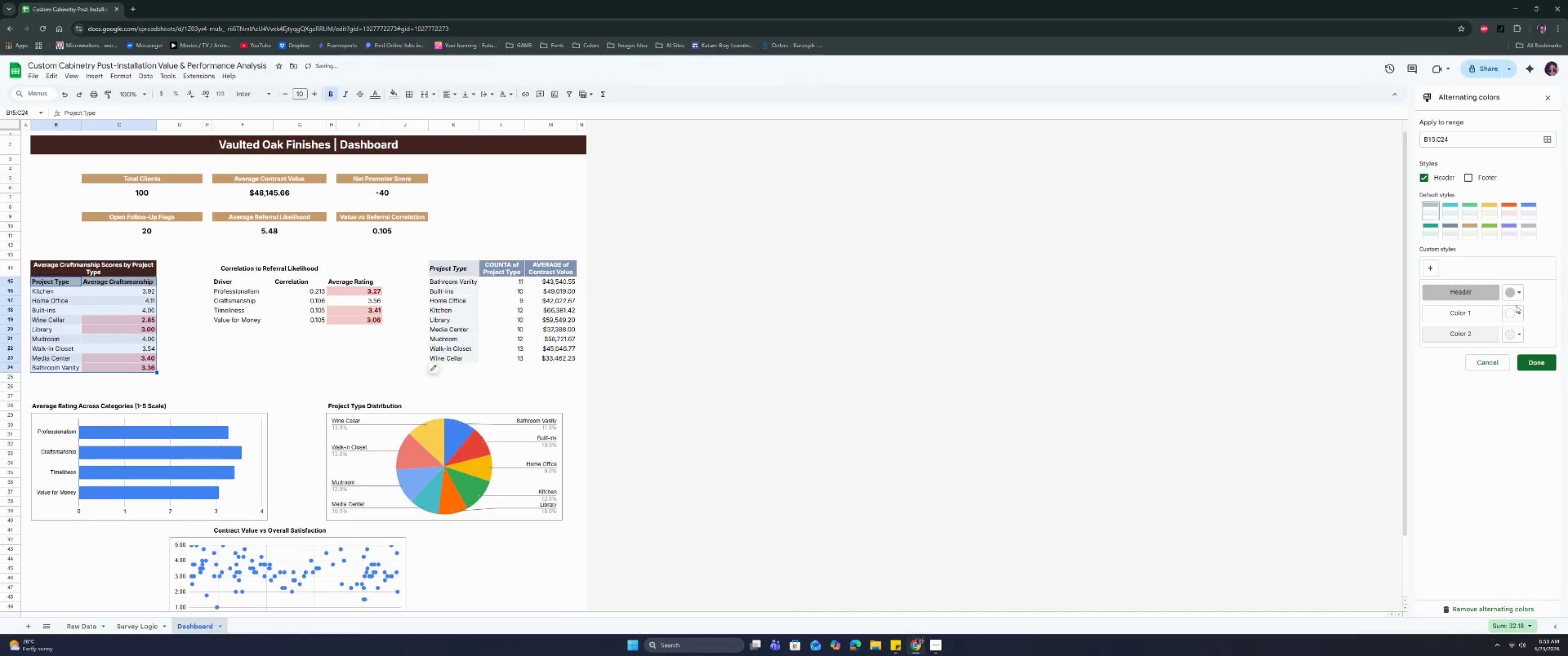 
left_click([1510, 295])
 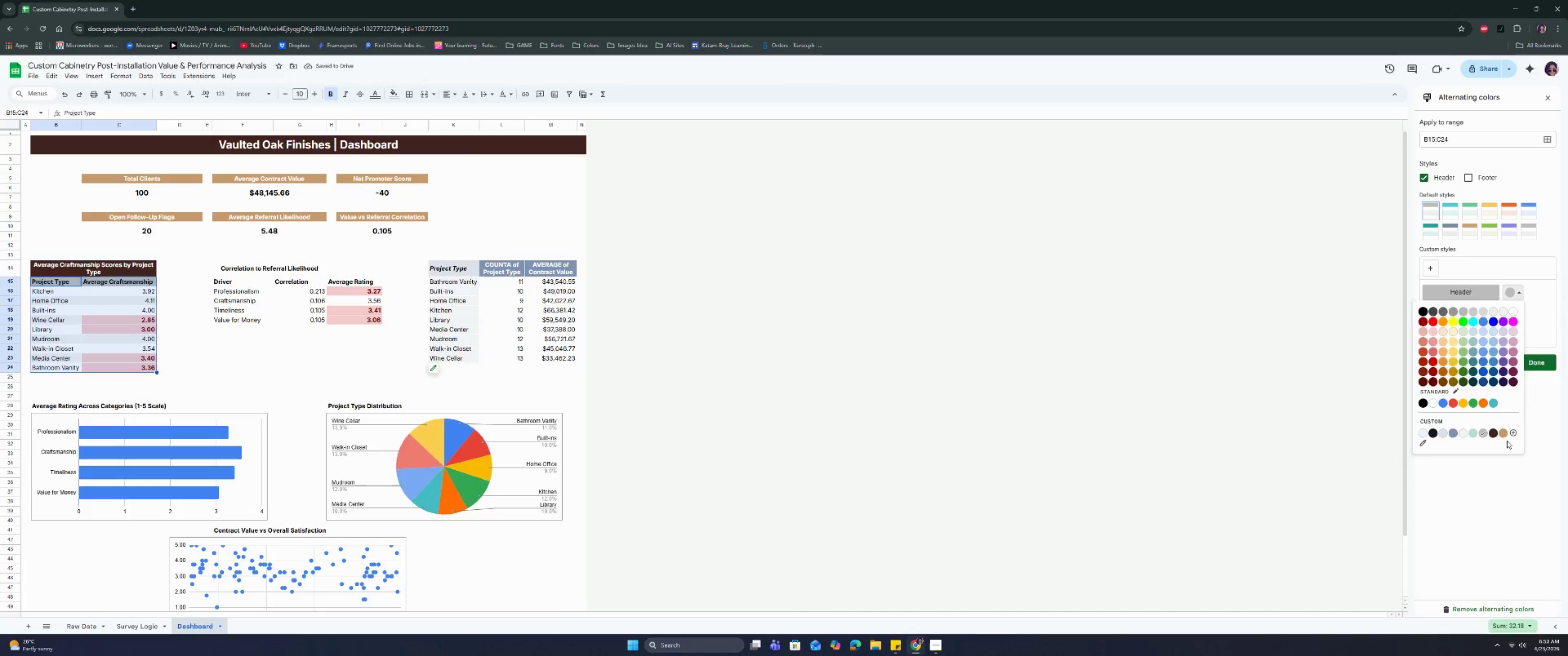 
left_click([1504, 433])
 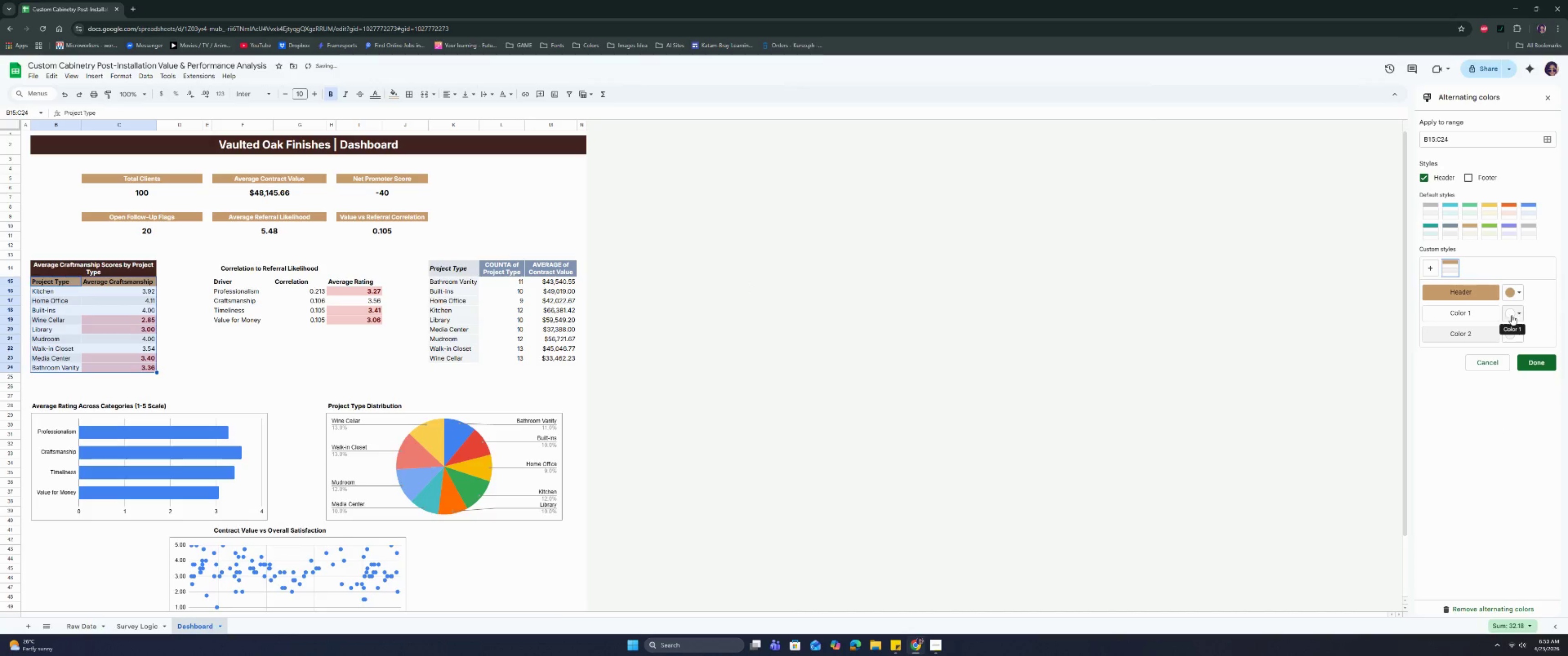 
left_click([1516, 334])
 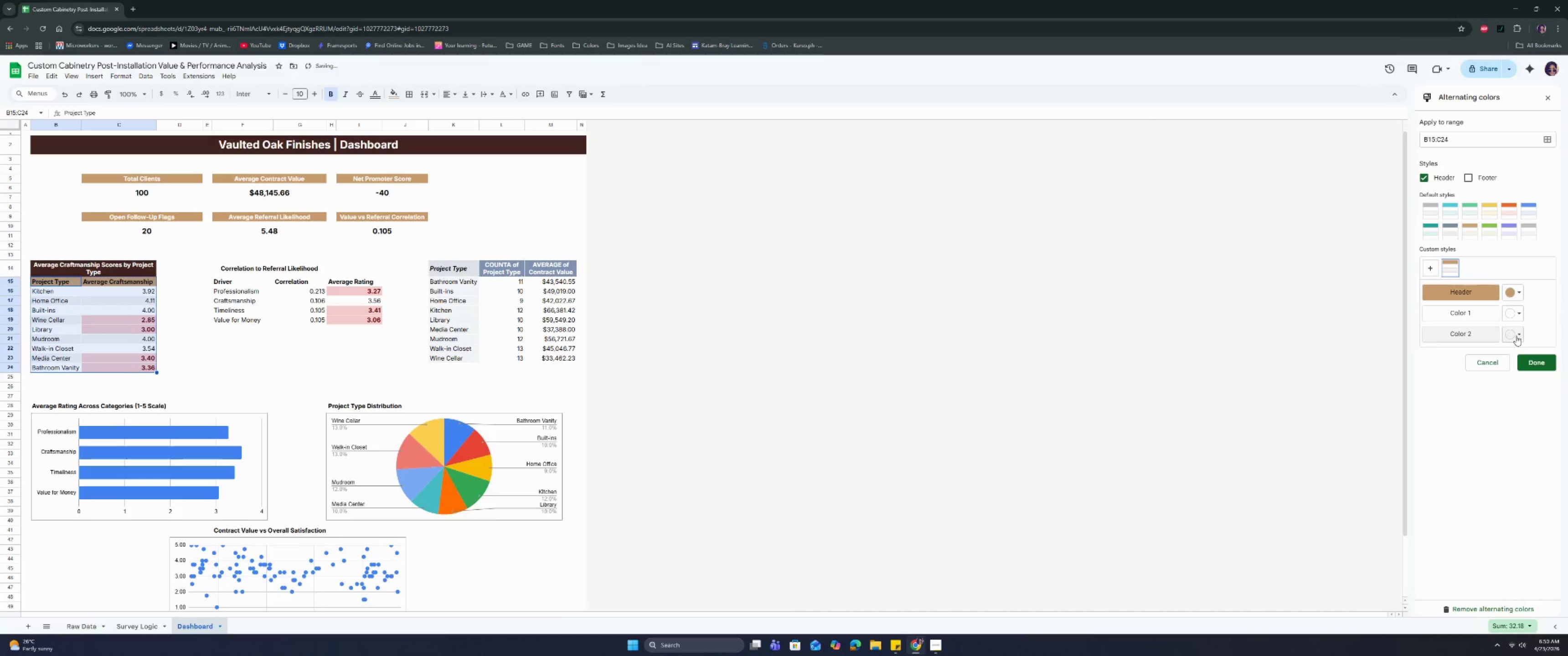 
left_click([1516, 335])
 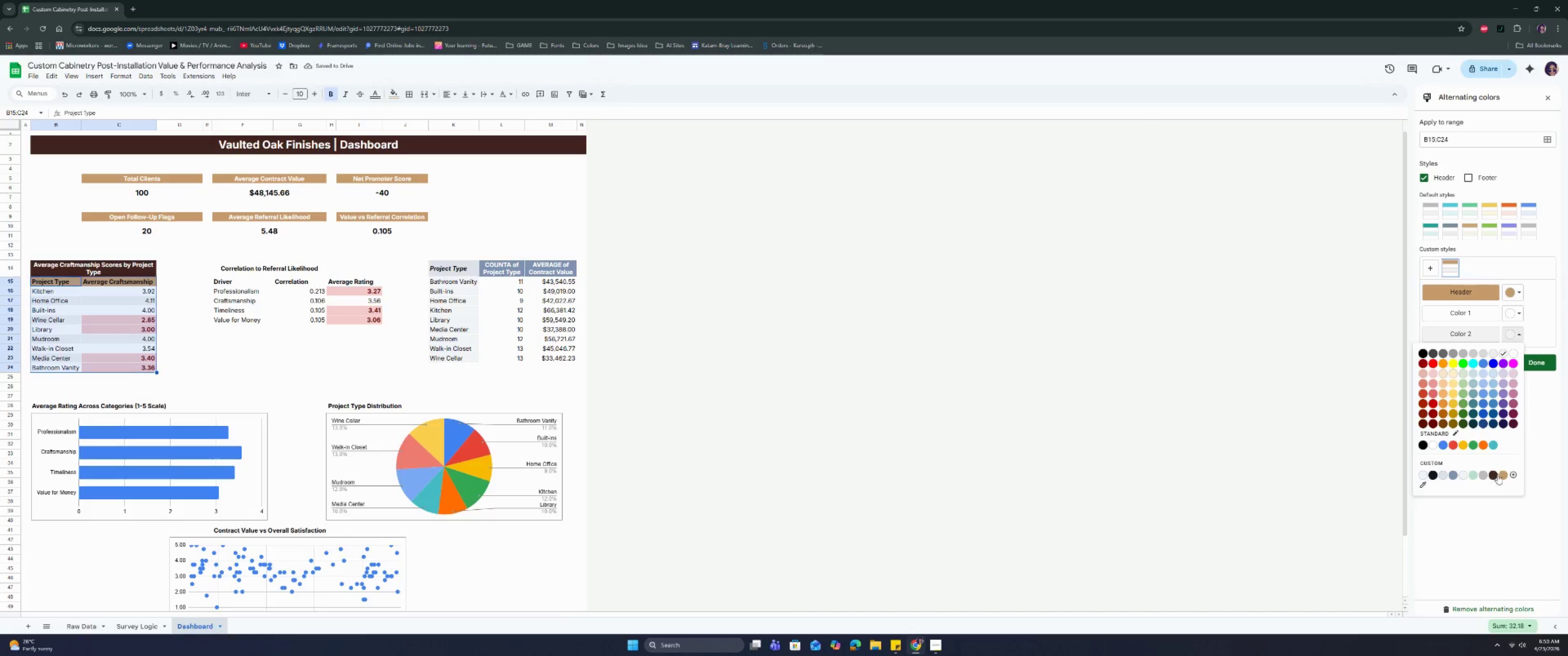 
left_click([1500, 473])
 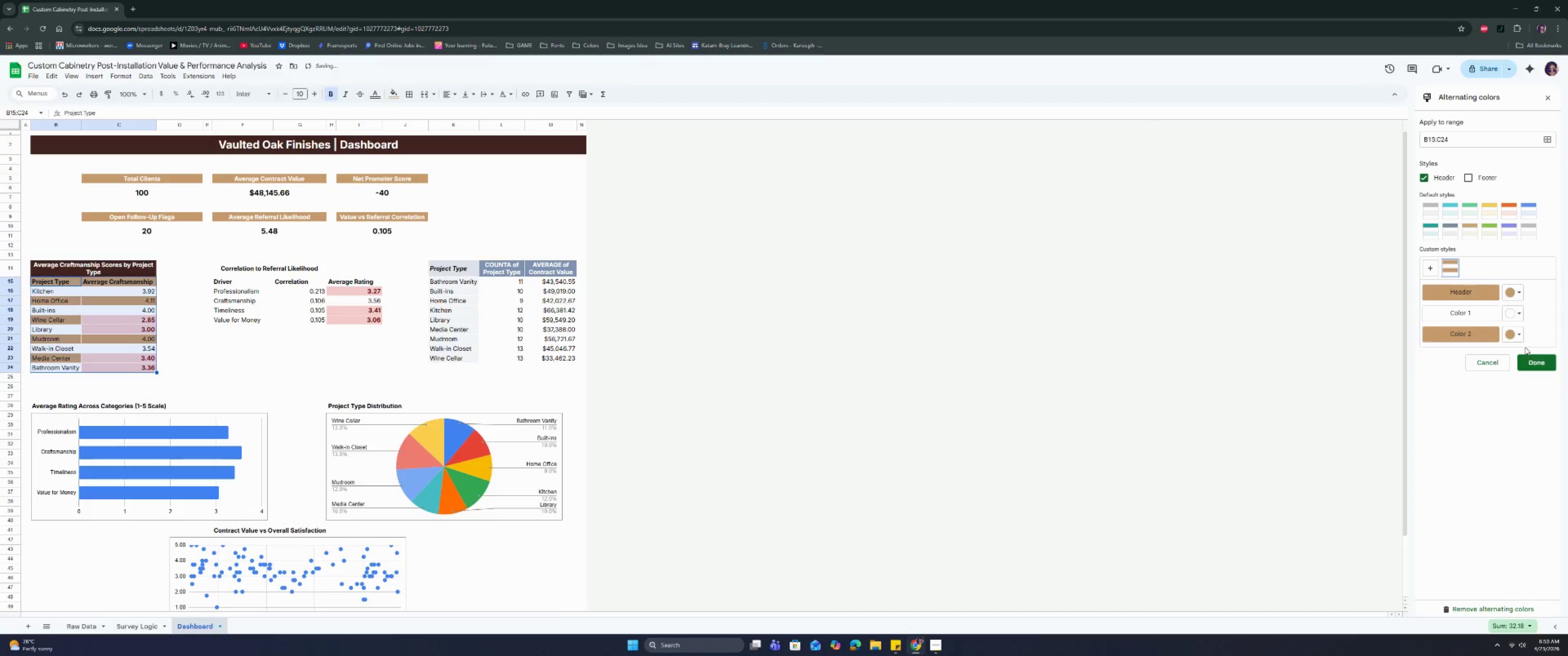 
left_click([1521, 335])
 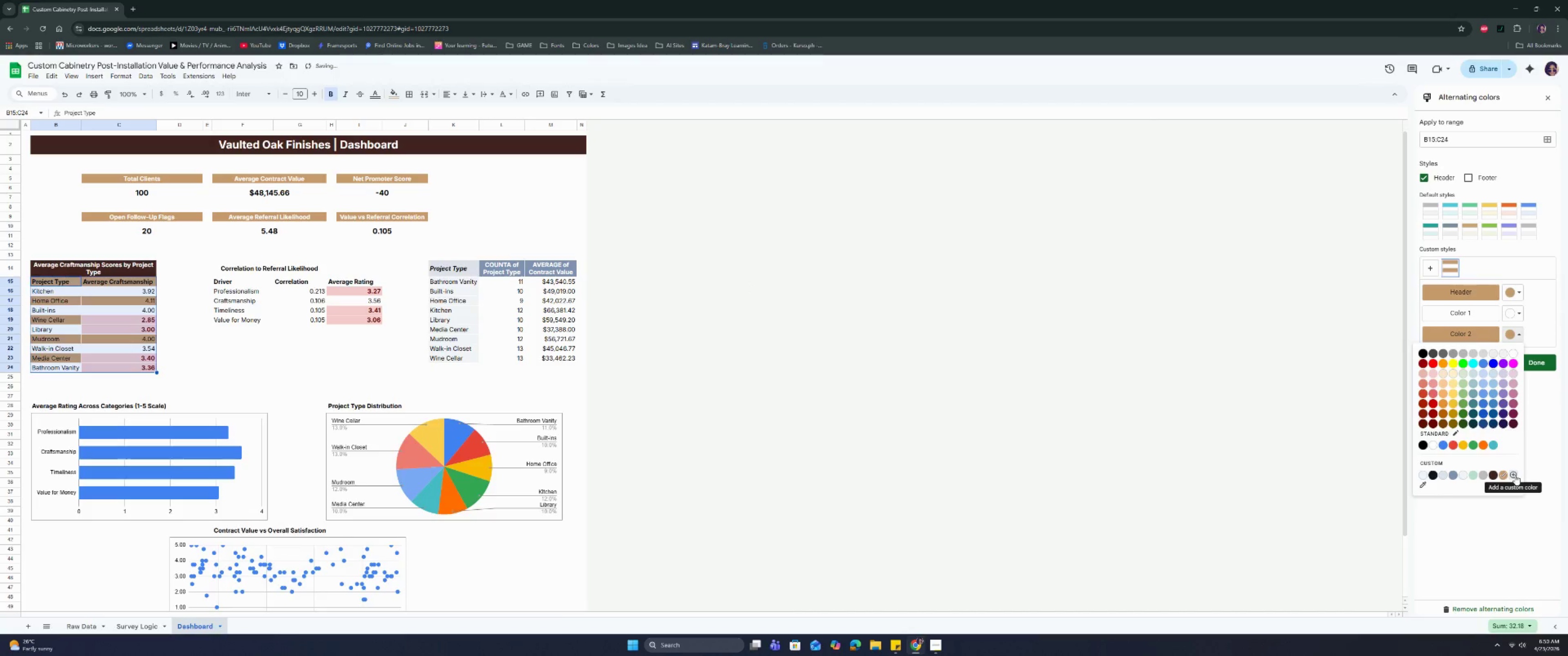 
left_click([1515, 475])
 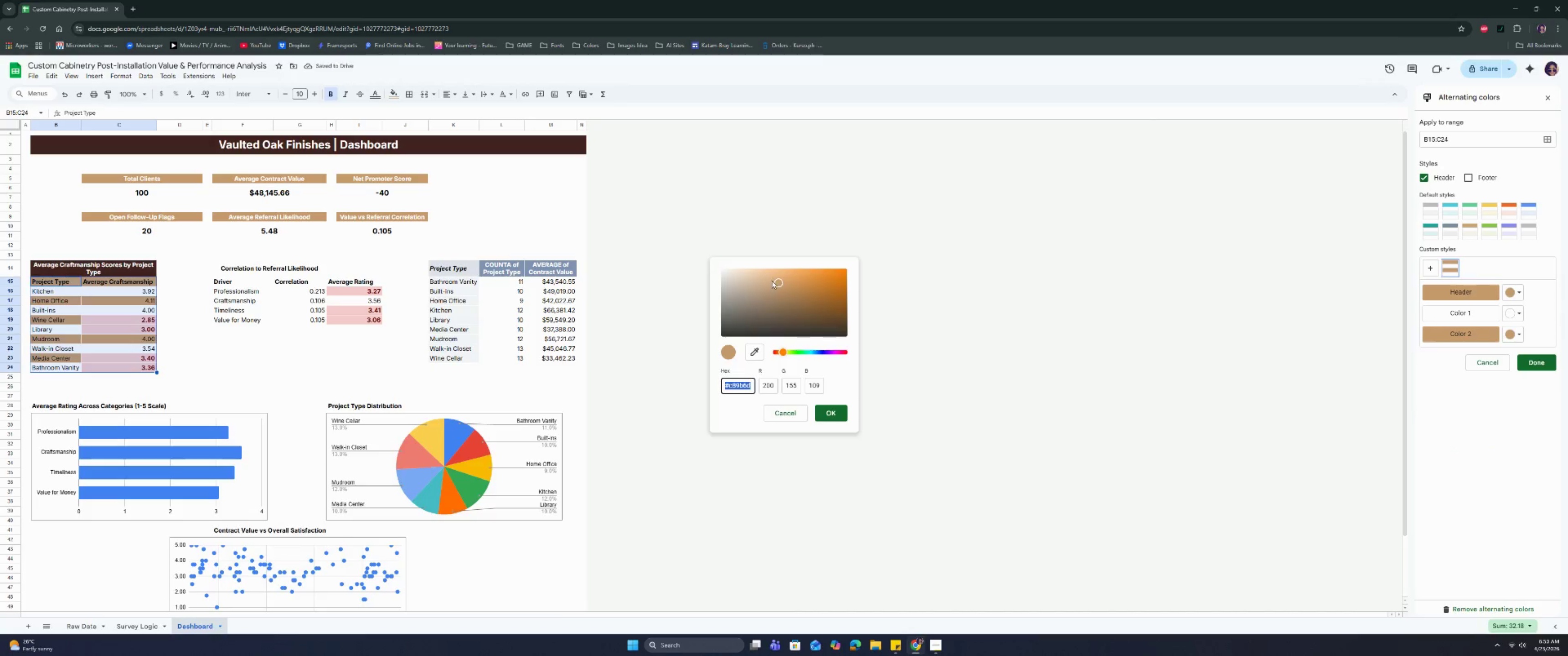 
left_click_drag(start_coordinate=[775, 282], to_coordinate=[754, 274])
 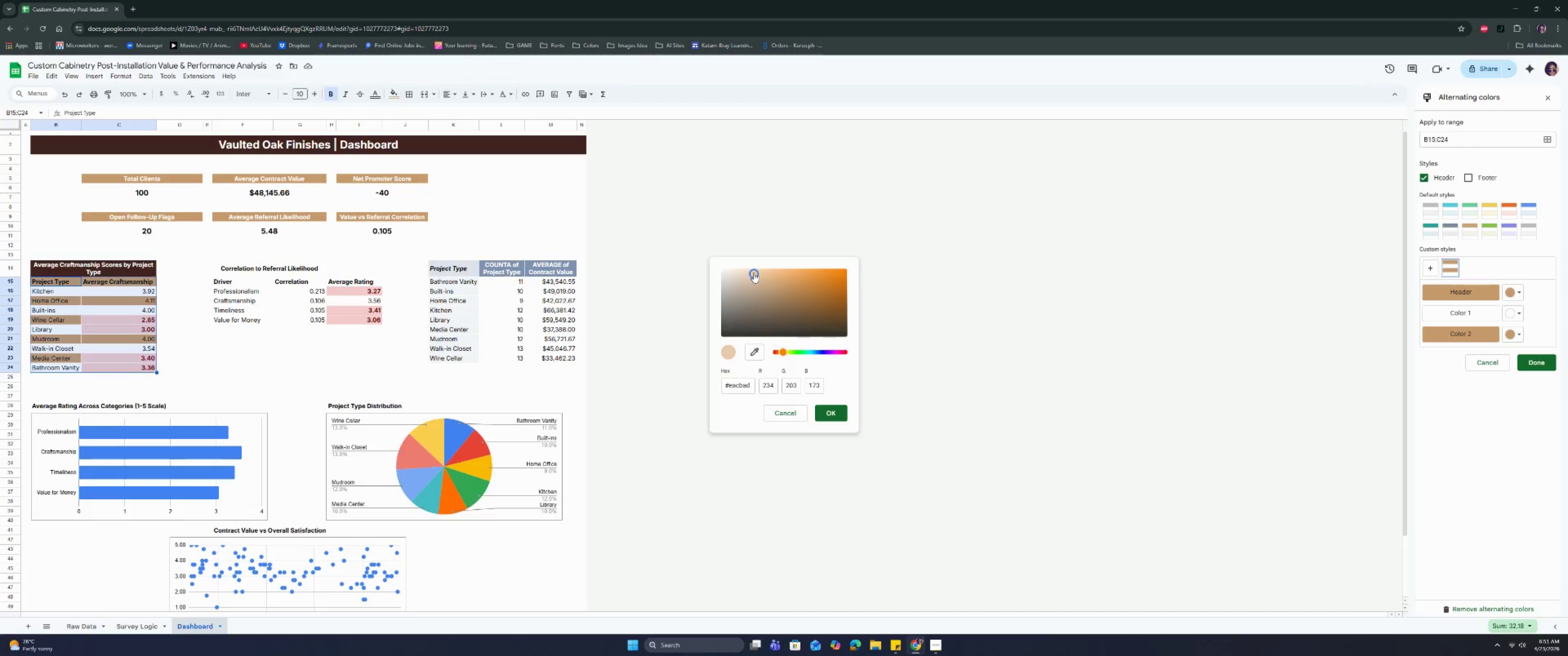 
left_click_drag(start_coordinate=[753, 273], to_coordinate=[742, 274])
 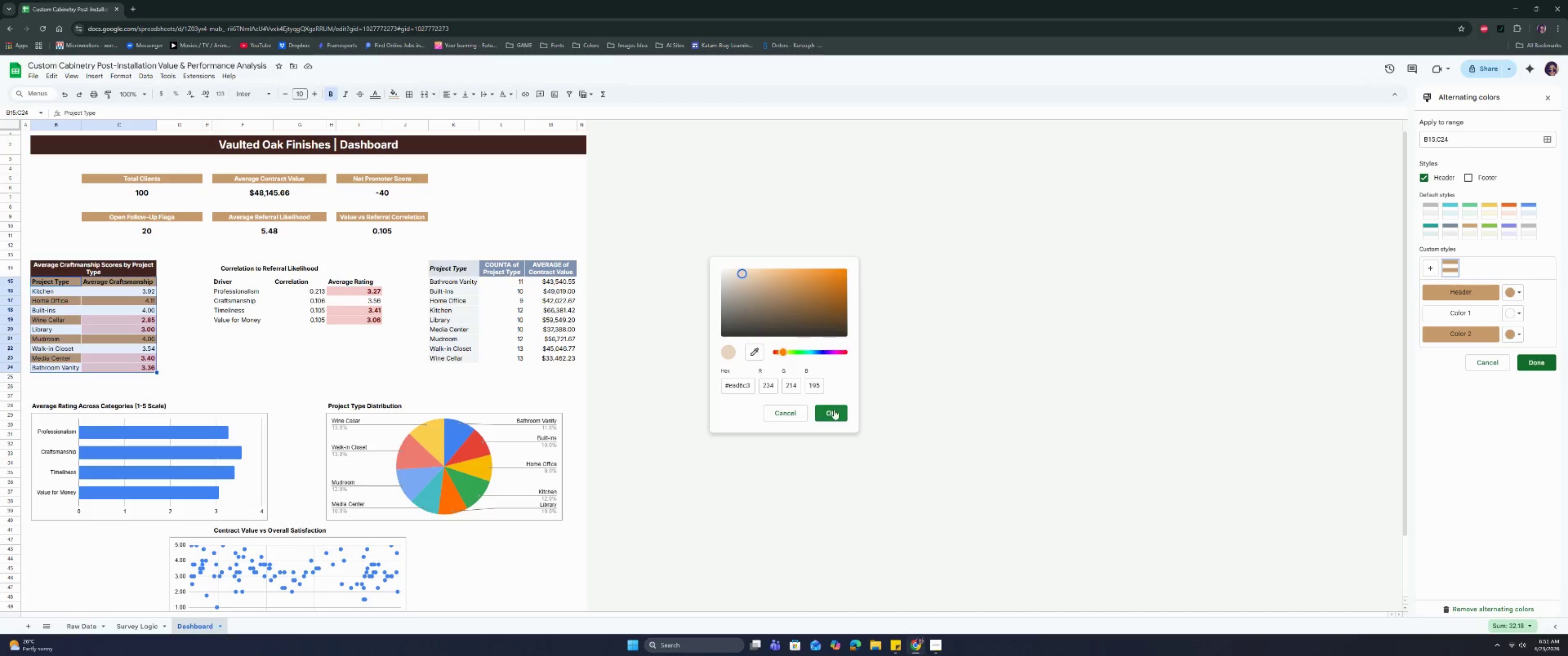 
left_click([834, 411])
 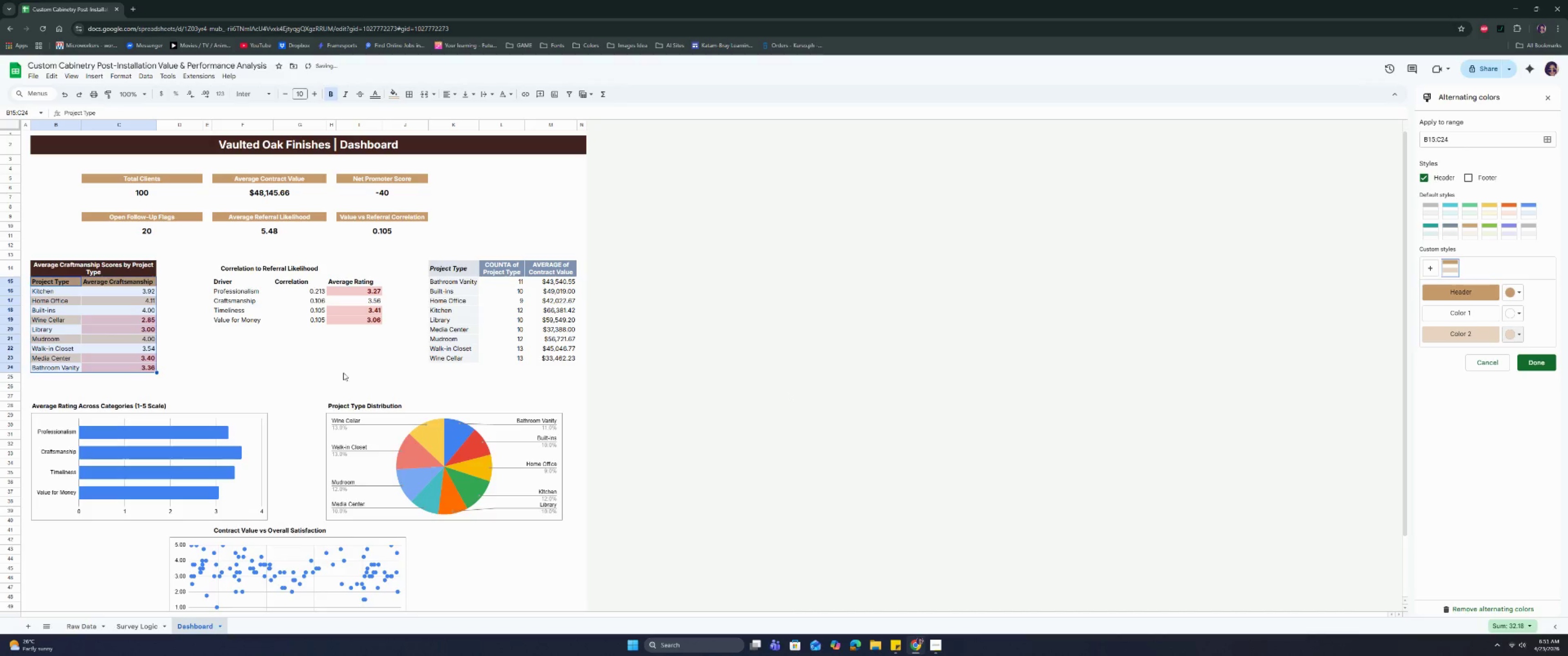 
left_click([271, 374])
 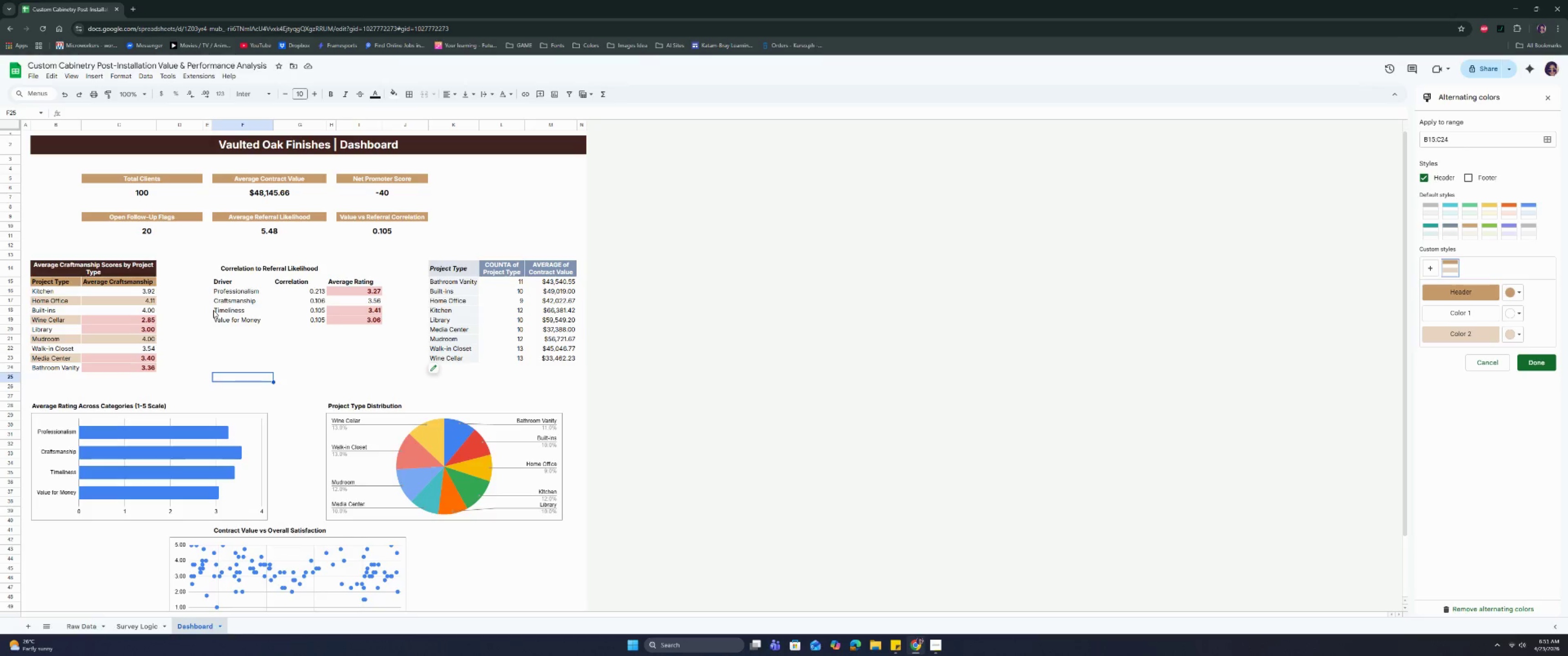 
wait(6.66)
 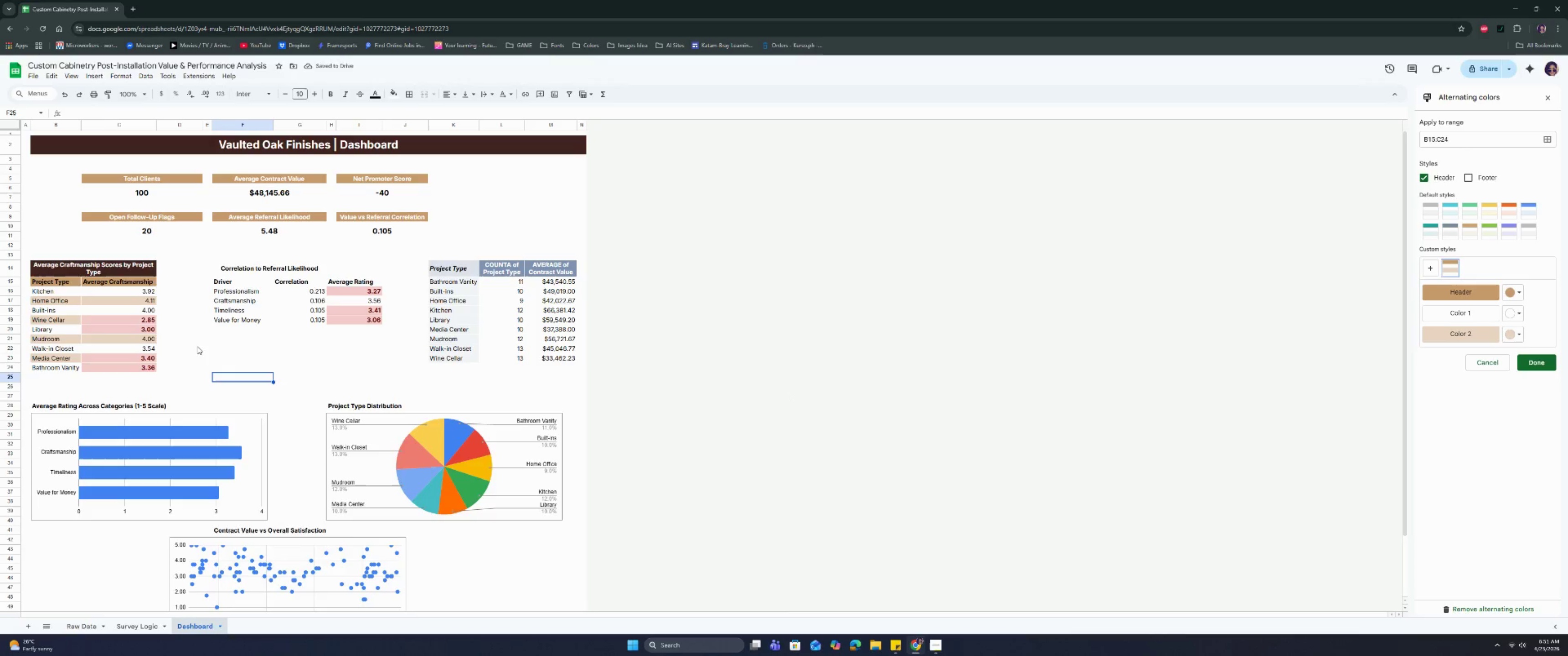 
left_click([1520, 333])
 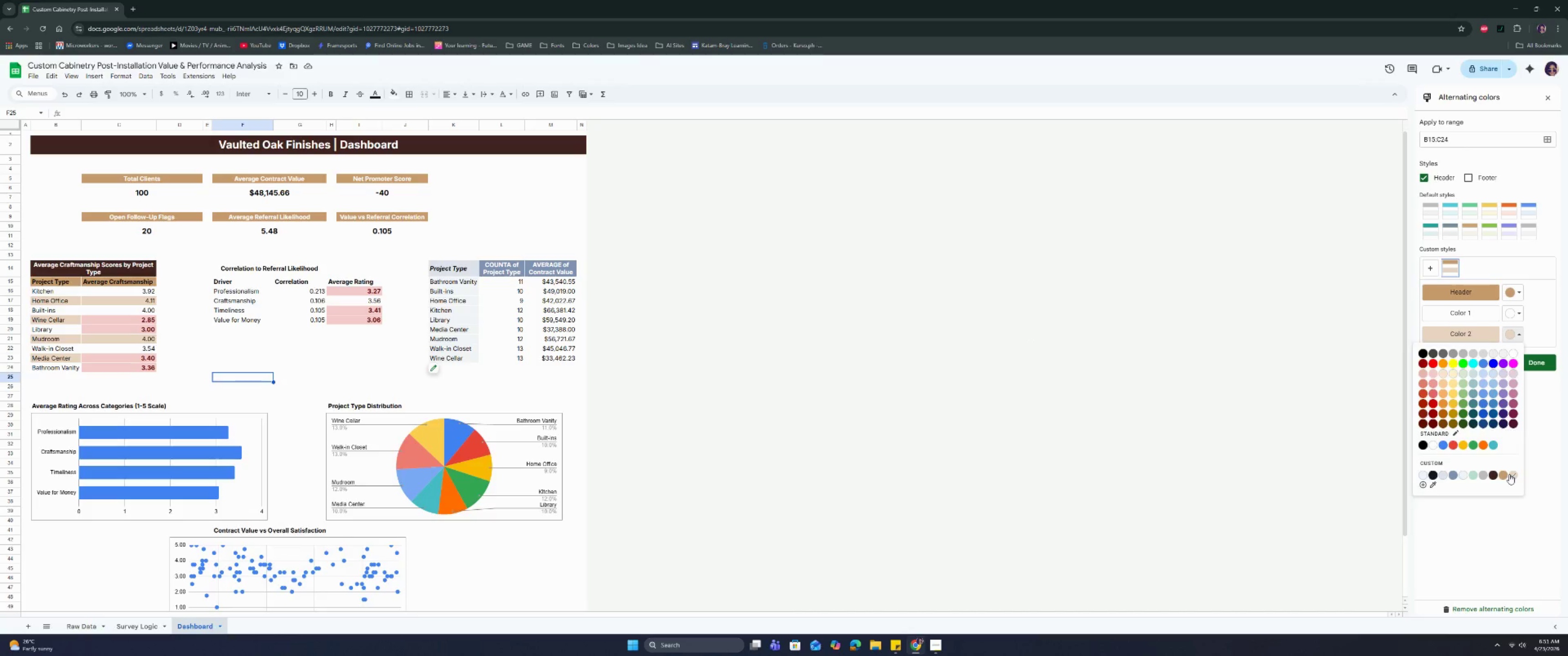 
left_click([1425, 486])
 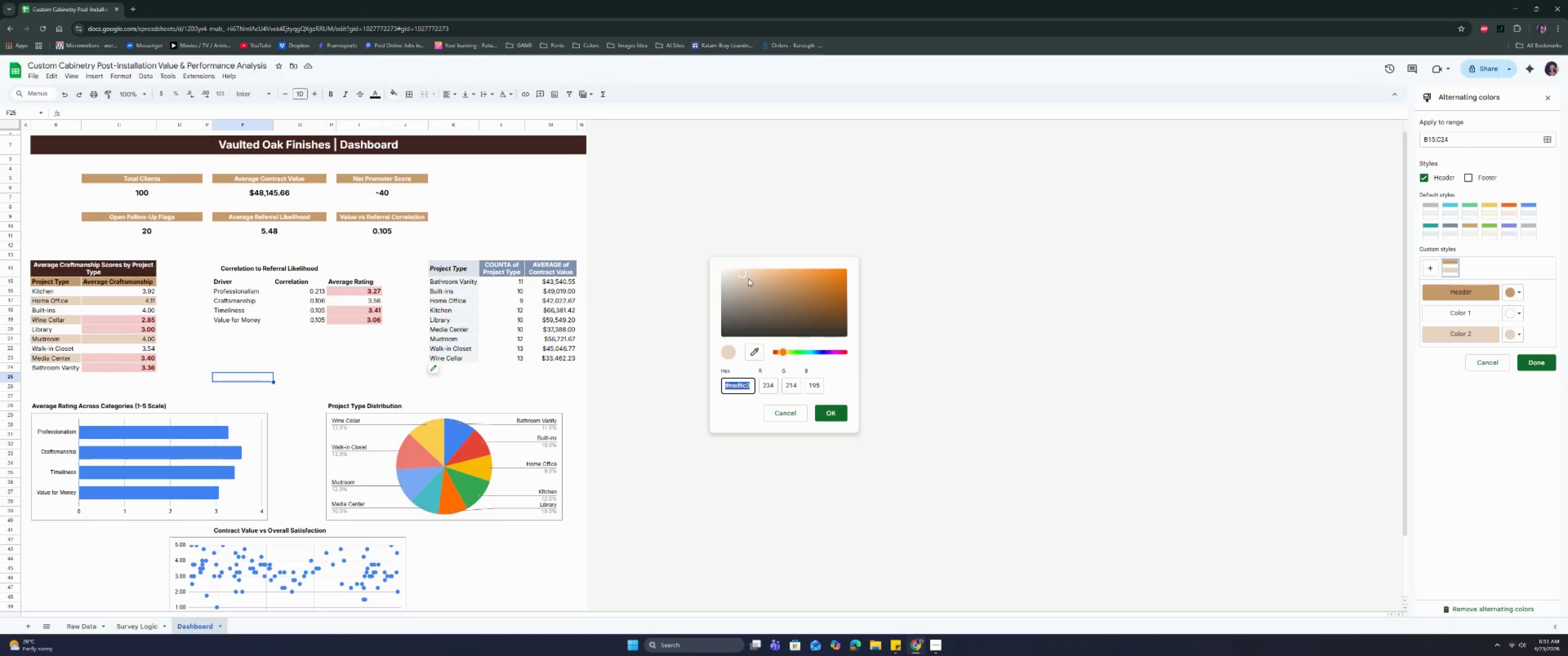 
left_click_drag(start_coordinate=[737, 272], to_coordinate=[724, 272])
 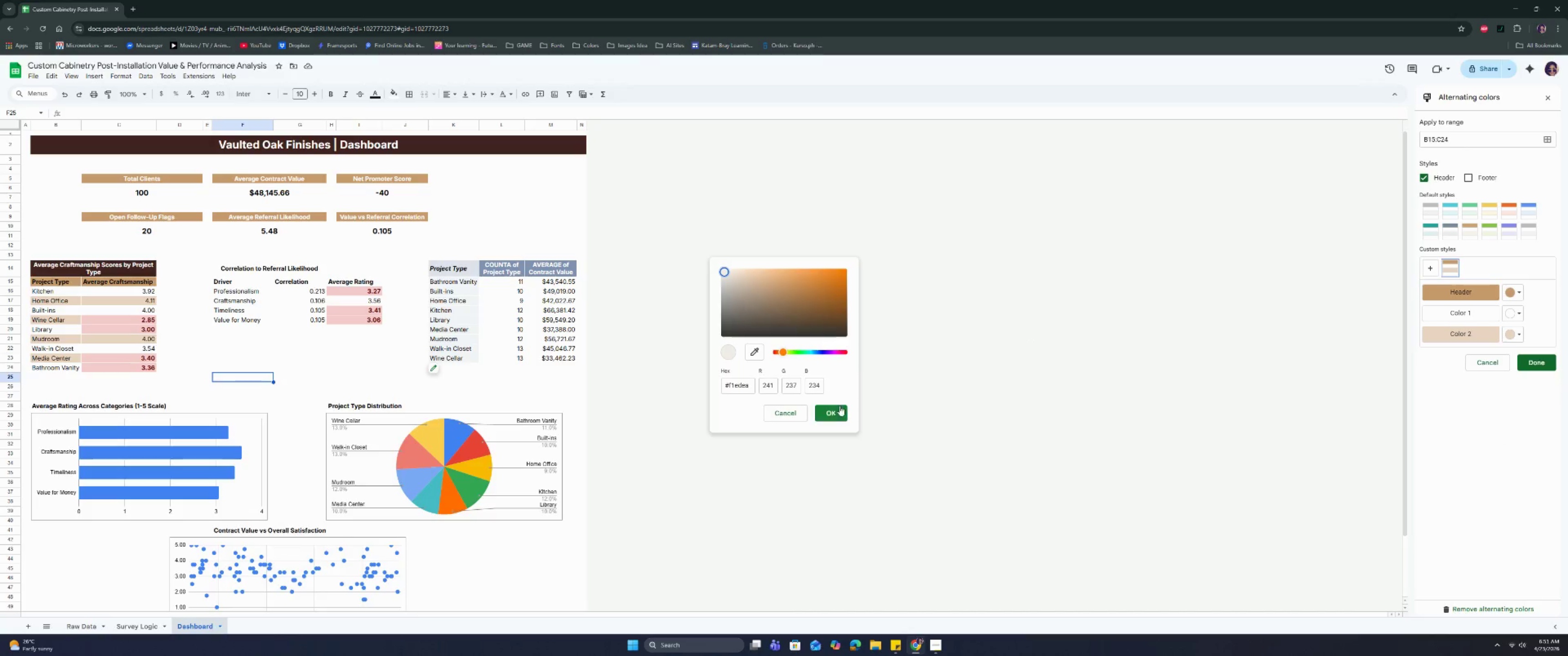 
left_click([840, 408])
 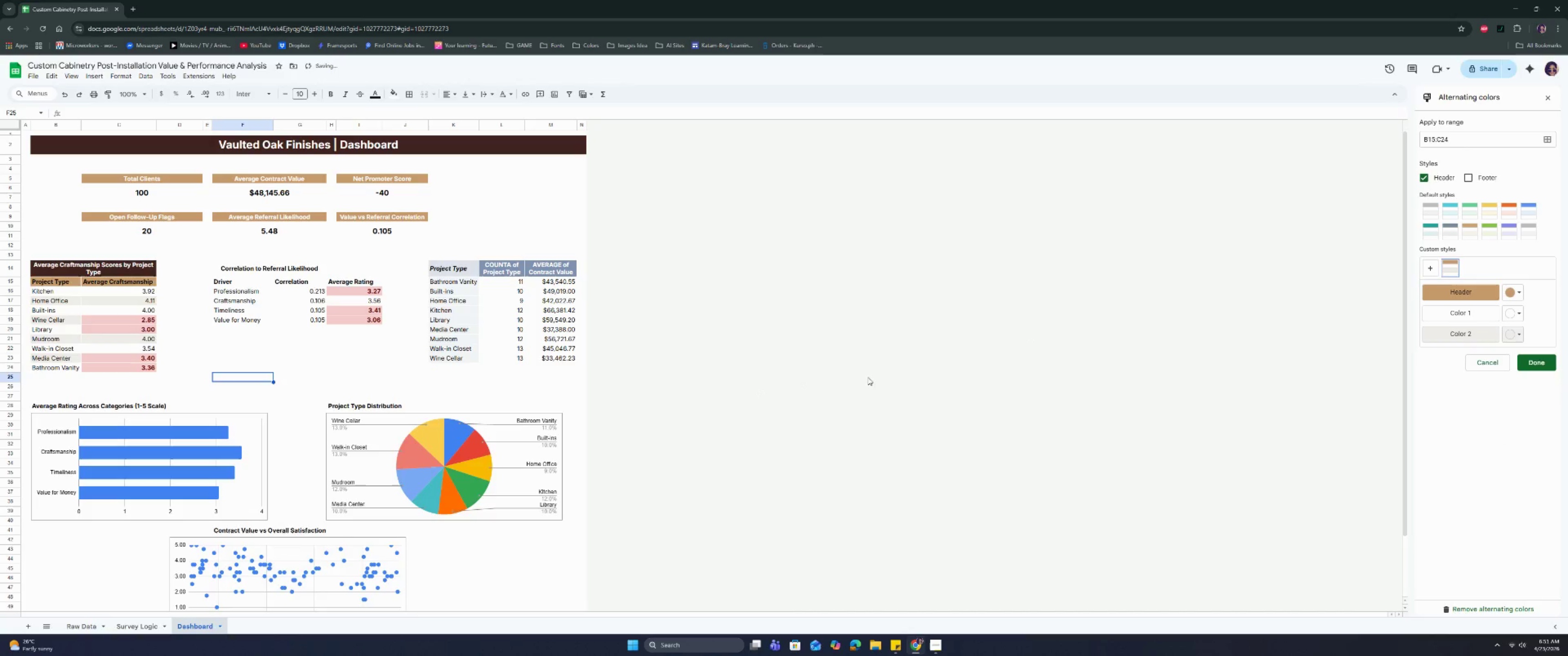 
left_click([838, 373])
 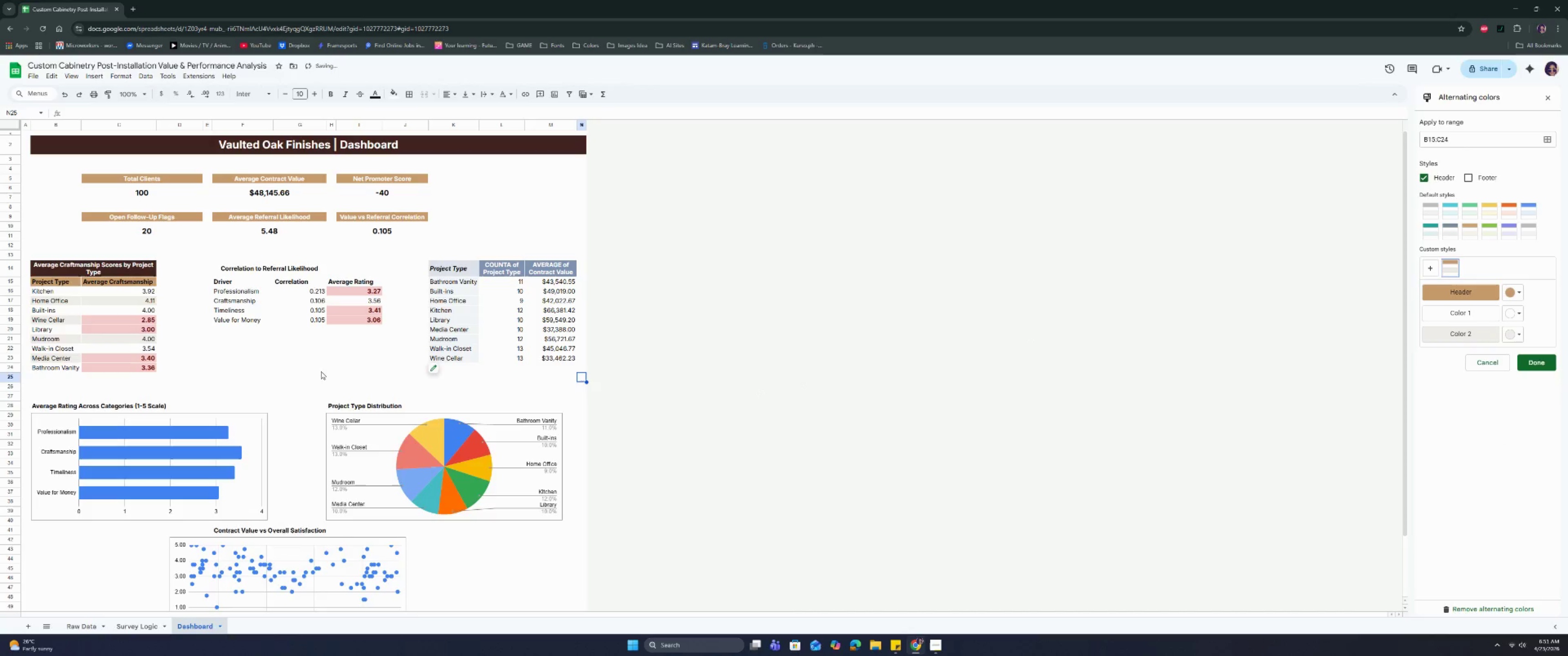 
left_click([263, 372])
 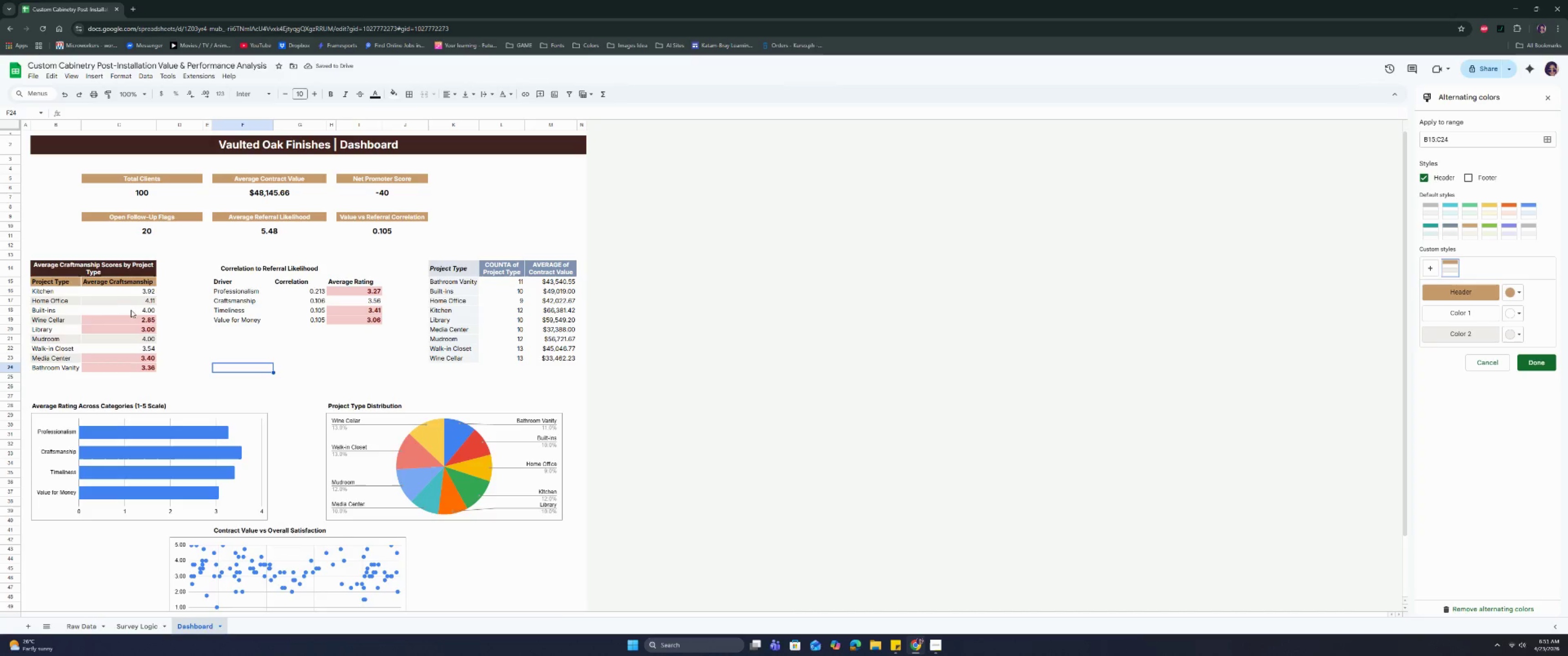 
left_click_drag(start_coordinate=[57, 283], to_coordinate=[129, 369])
 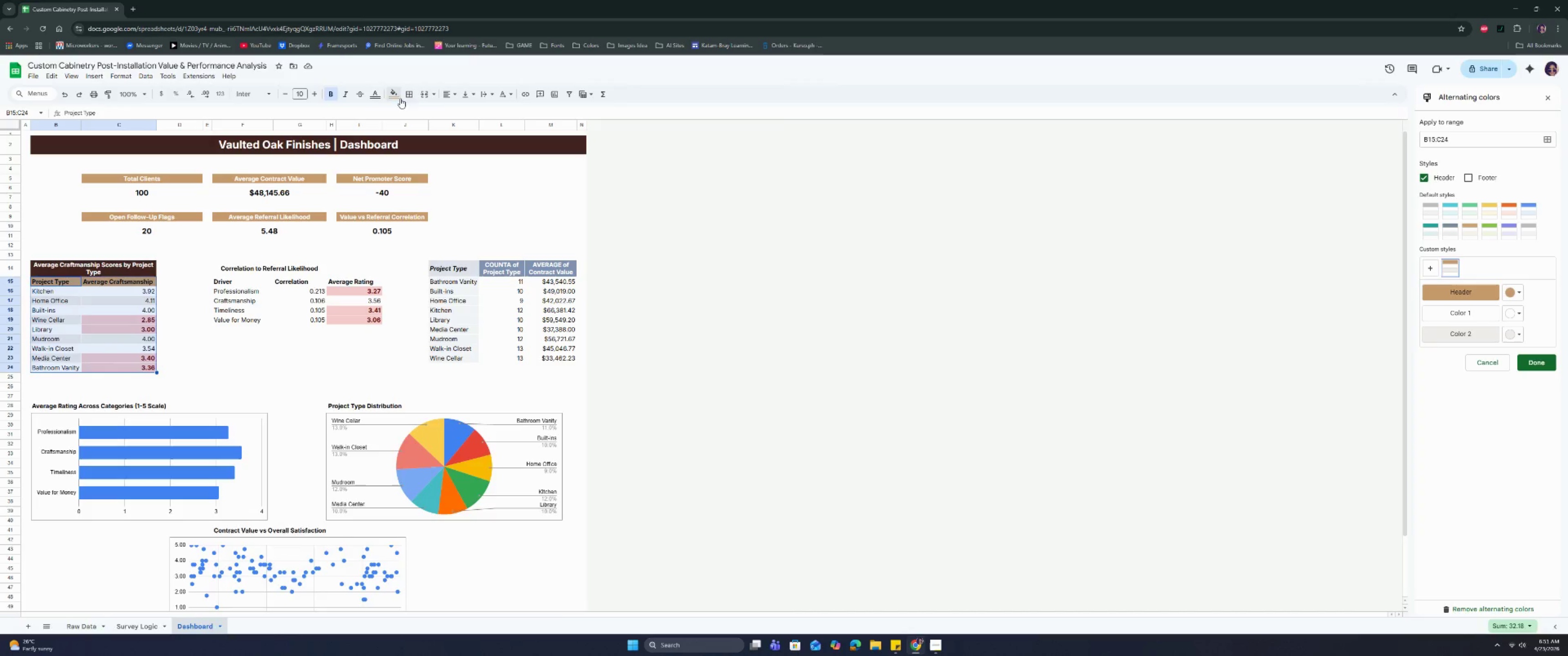 
left_click([407, 95])
 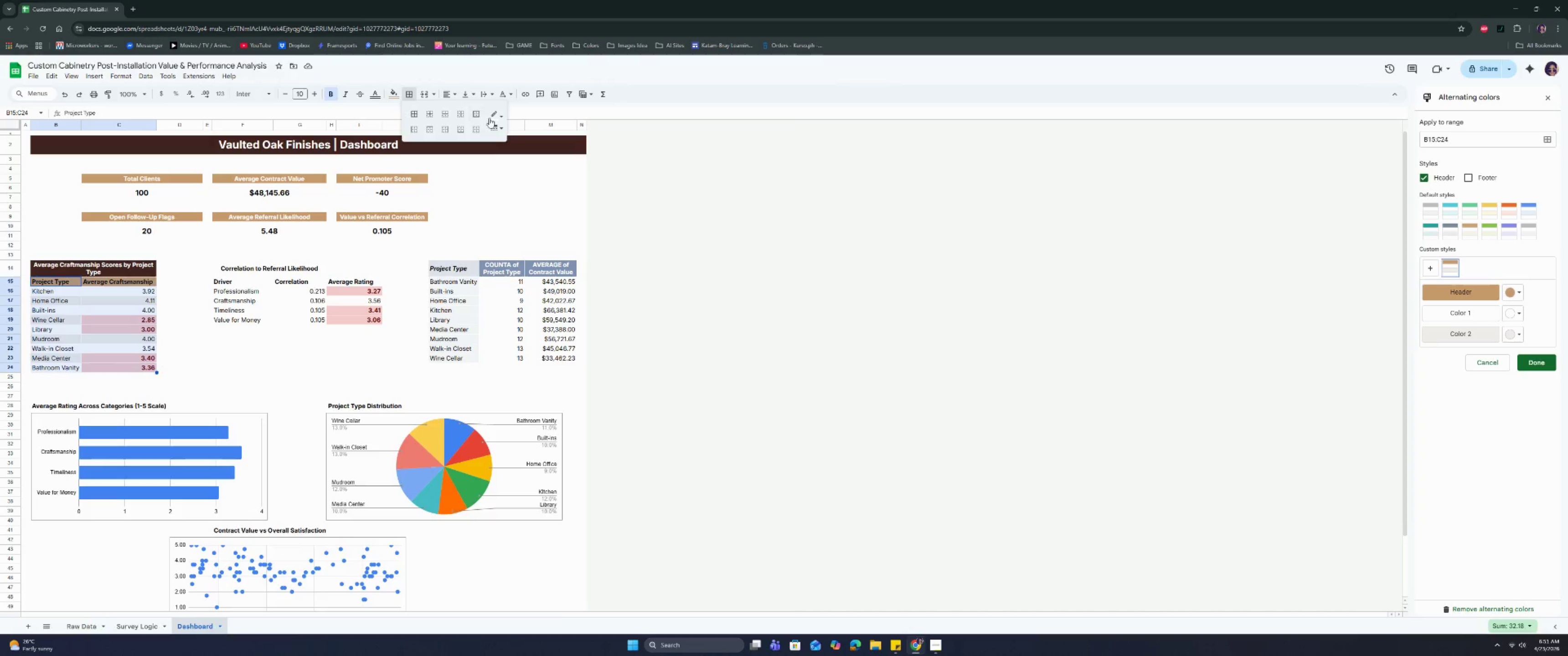 
left_click([491, 118])
 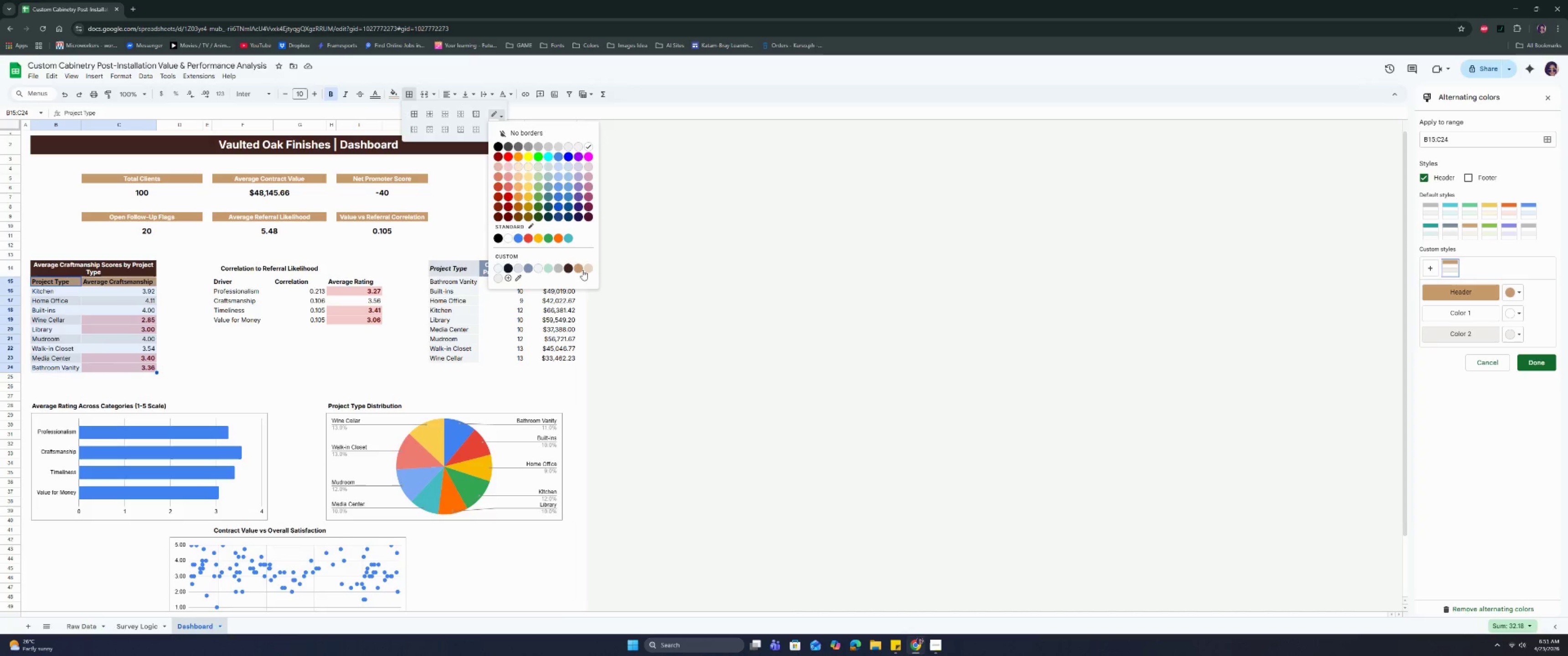 
left_click([581, 270])
 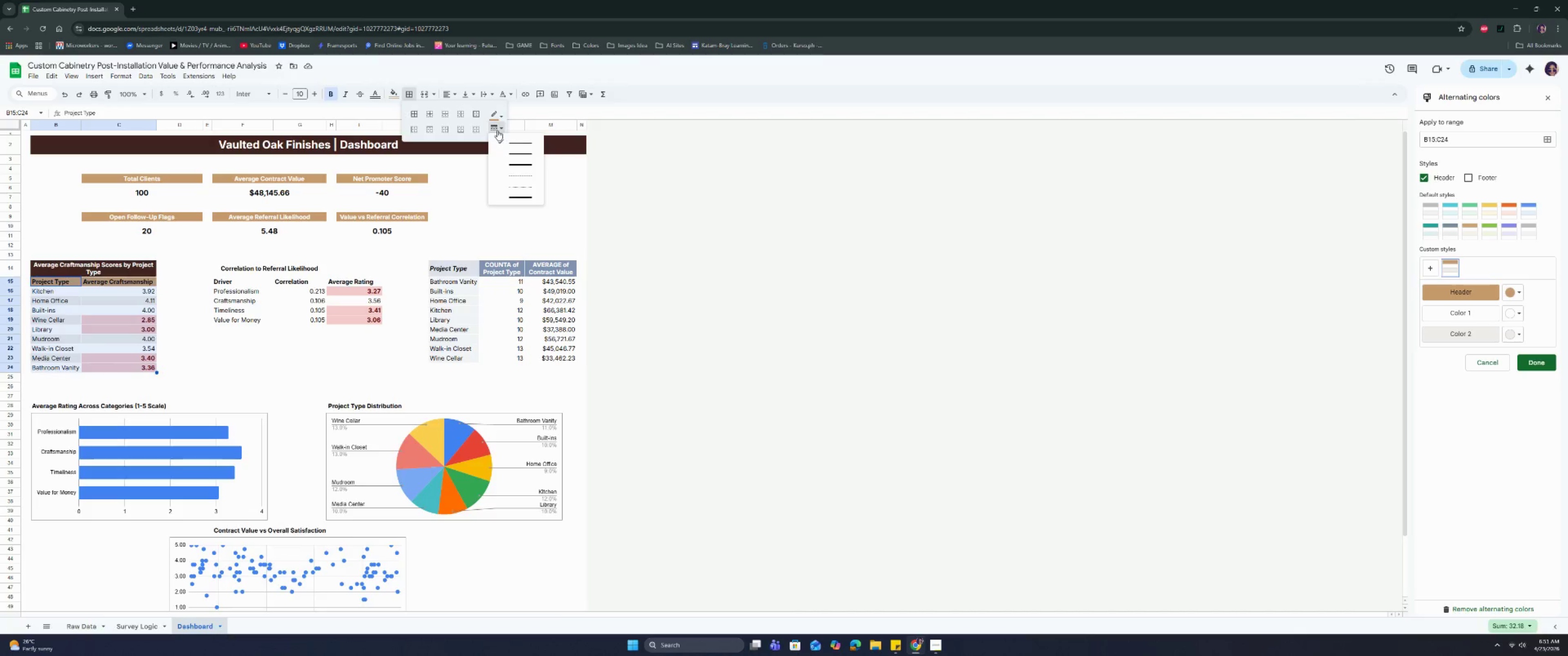 
double_click([509, 144])
 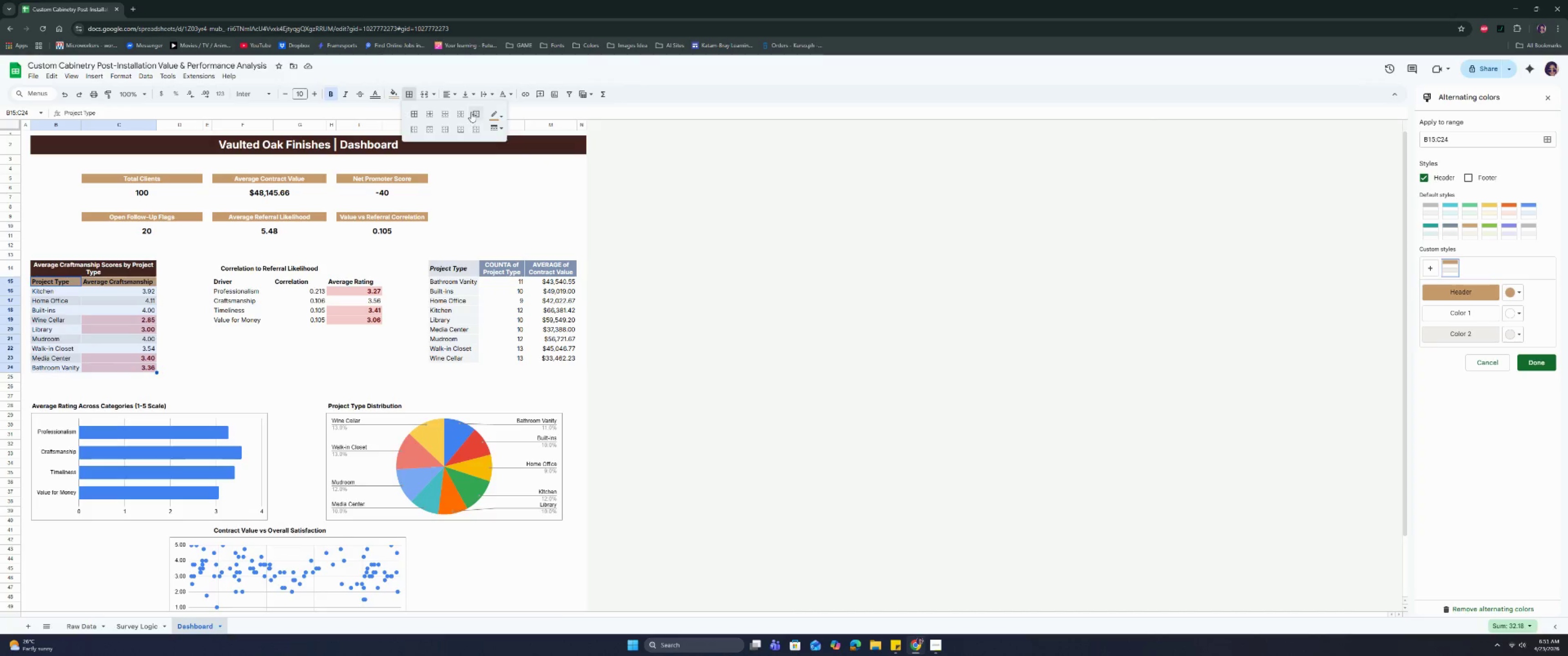 
left_click([473, 113])
 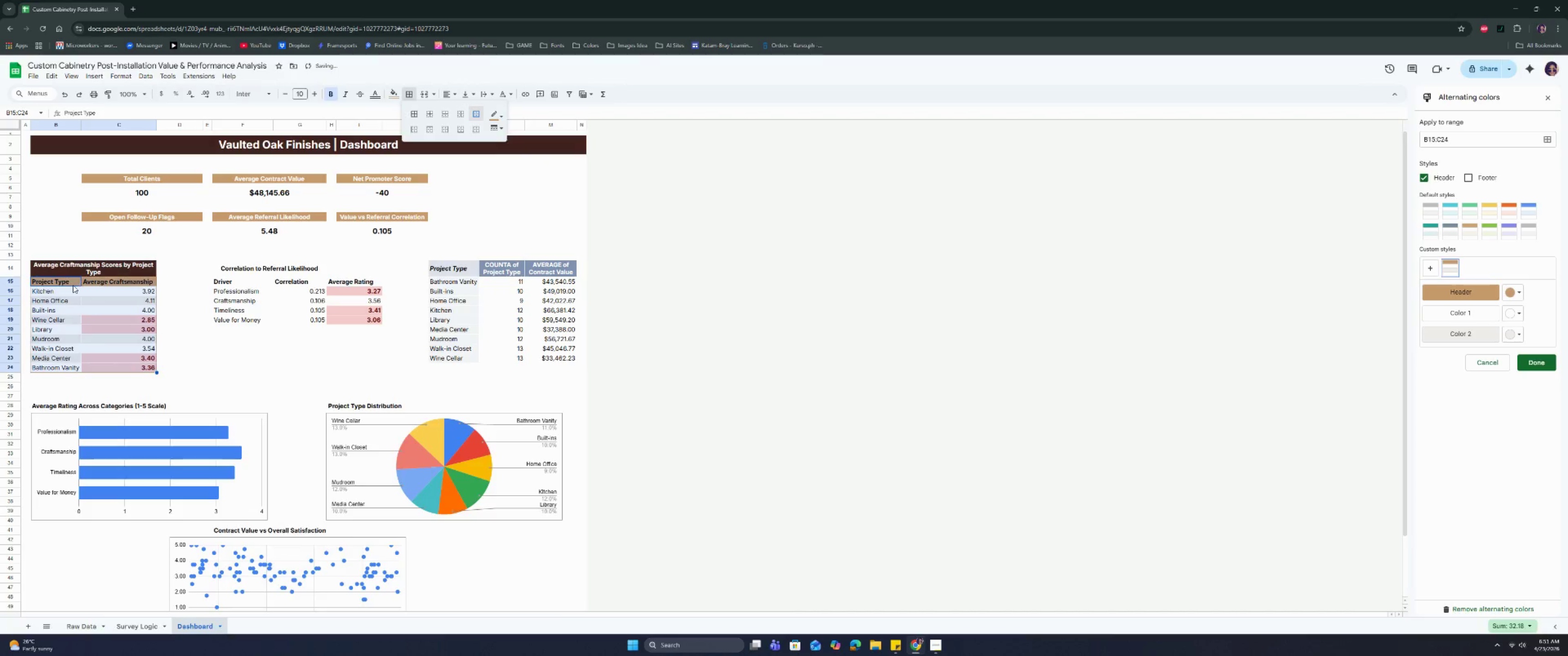 
left_click([82, 328])
 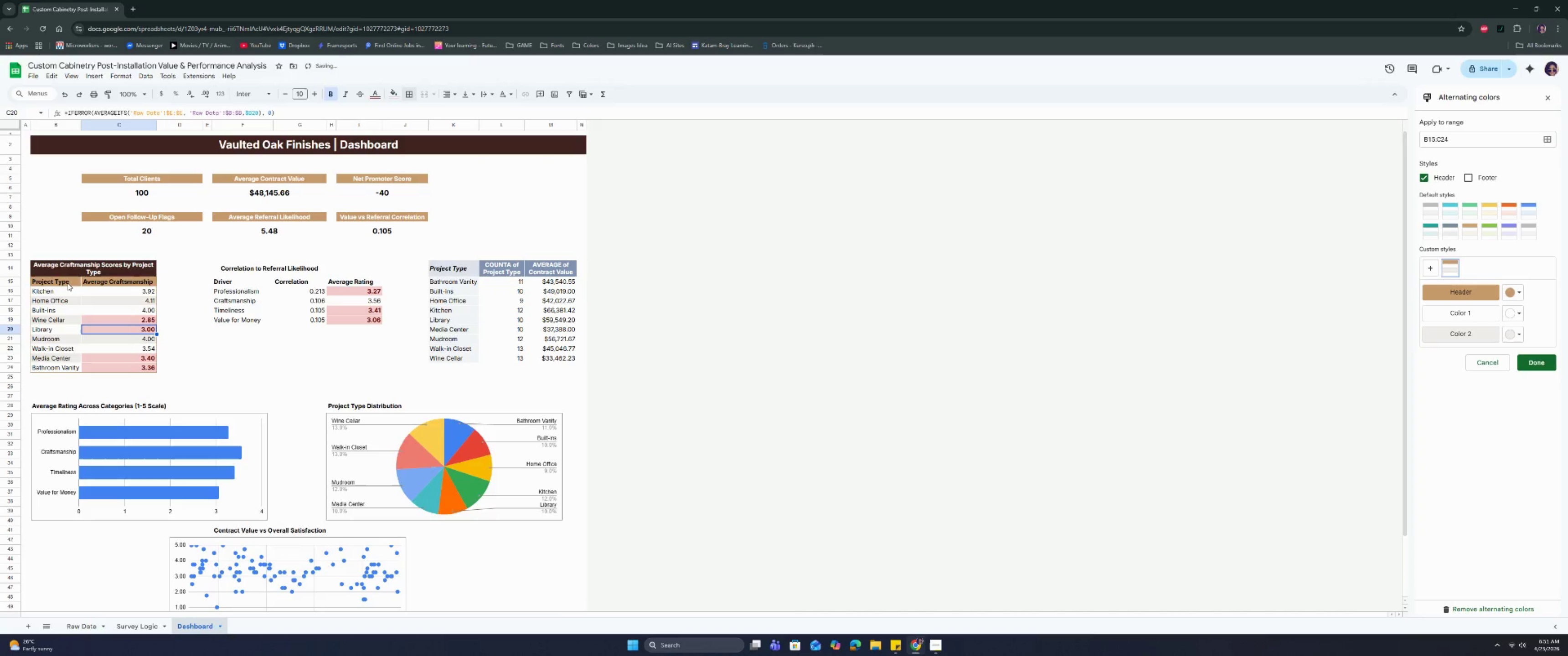 
left_click_drag(start_coordinate=[67, 282], to_coordinate=[103, 282])
 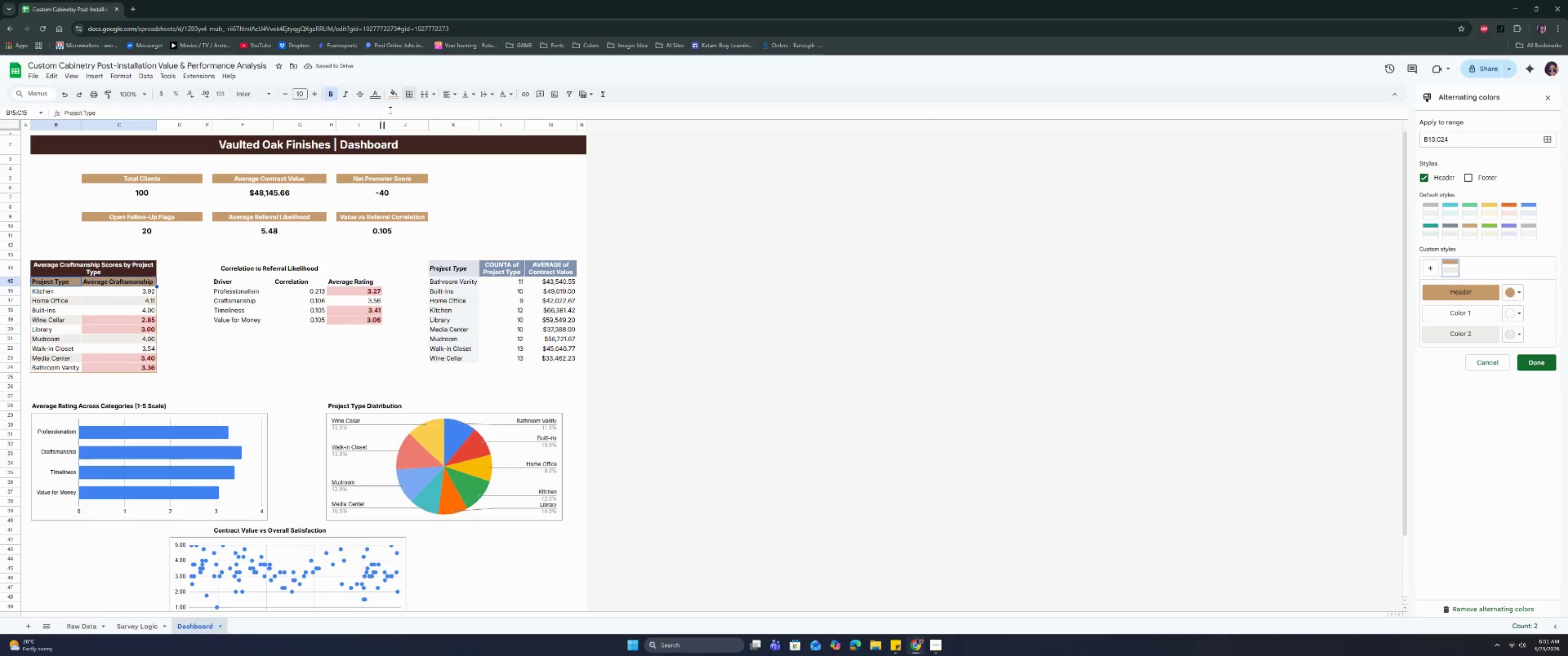 
left_click([407, 96])
 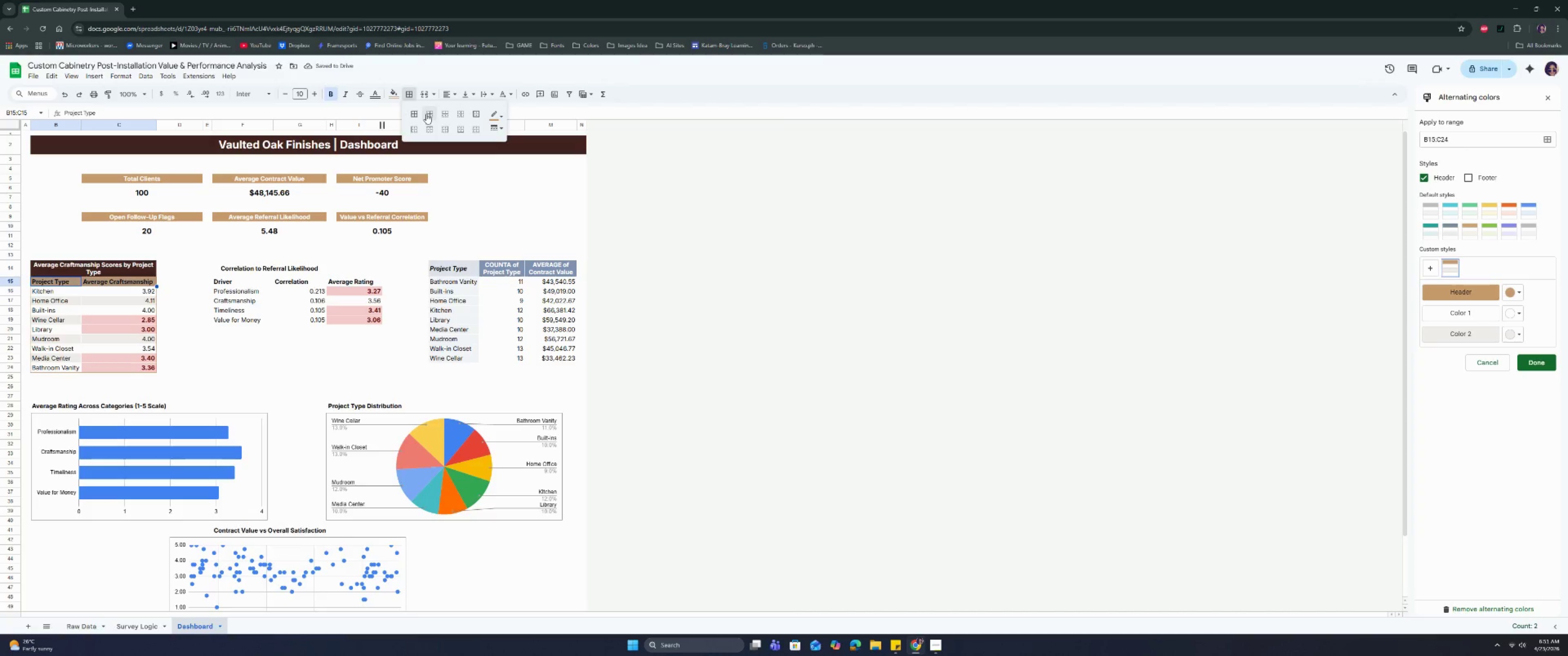 
left_click([427, 114])
 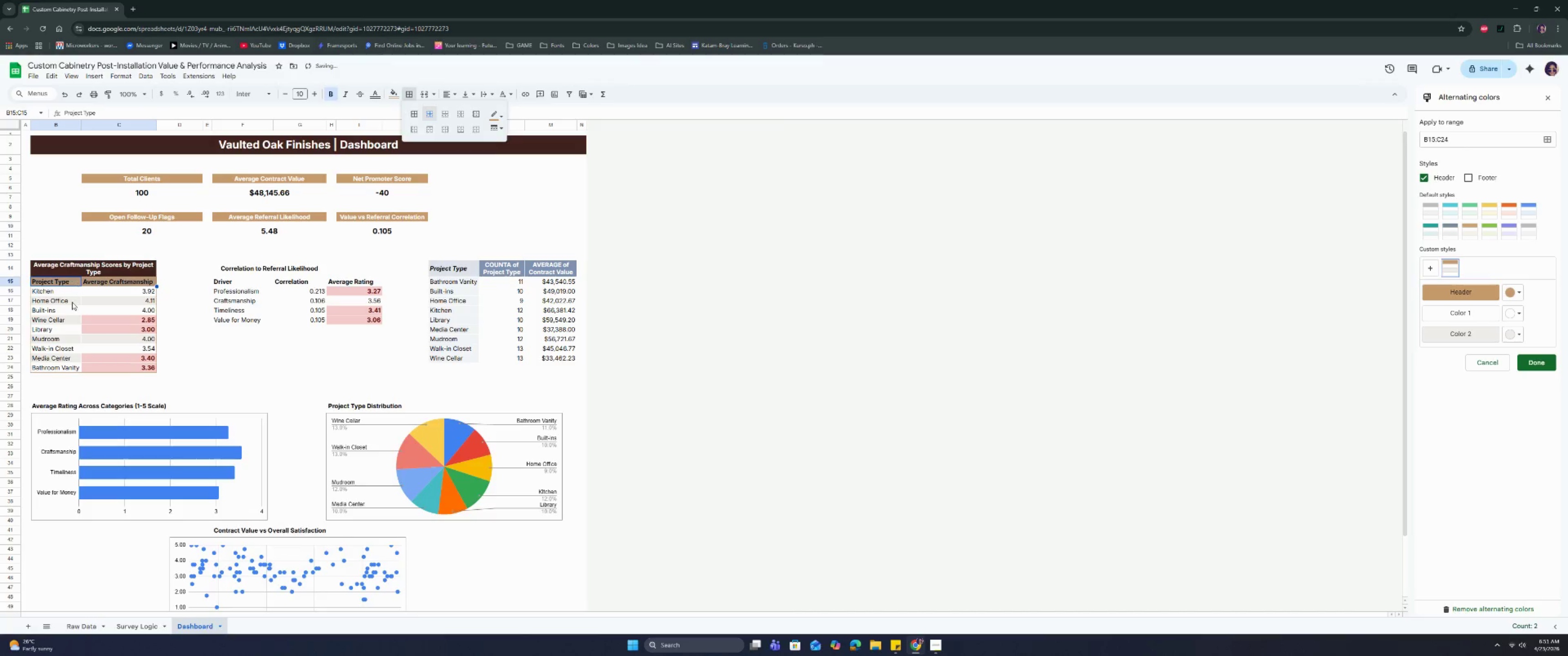 
left_click([64, 325])
 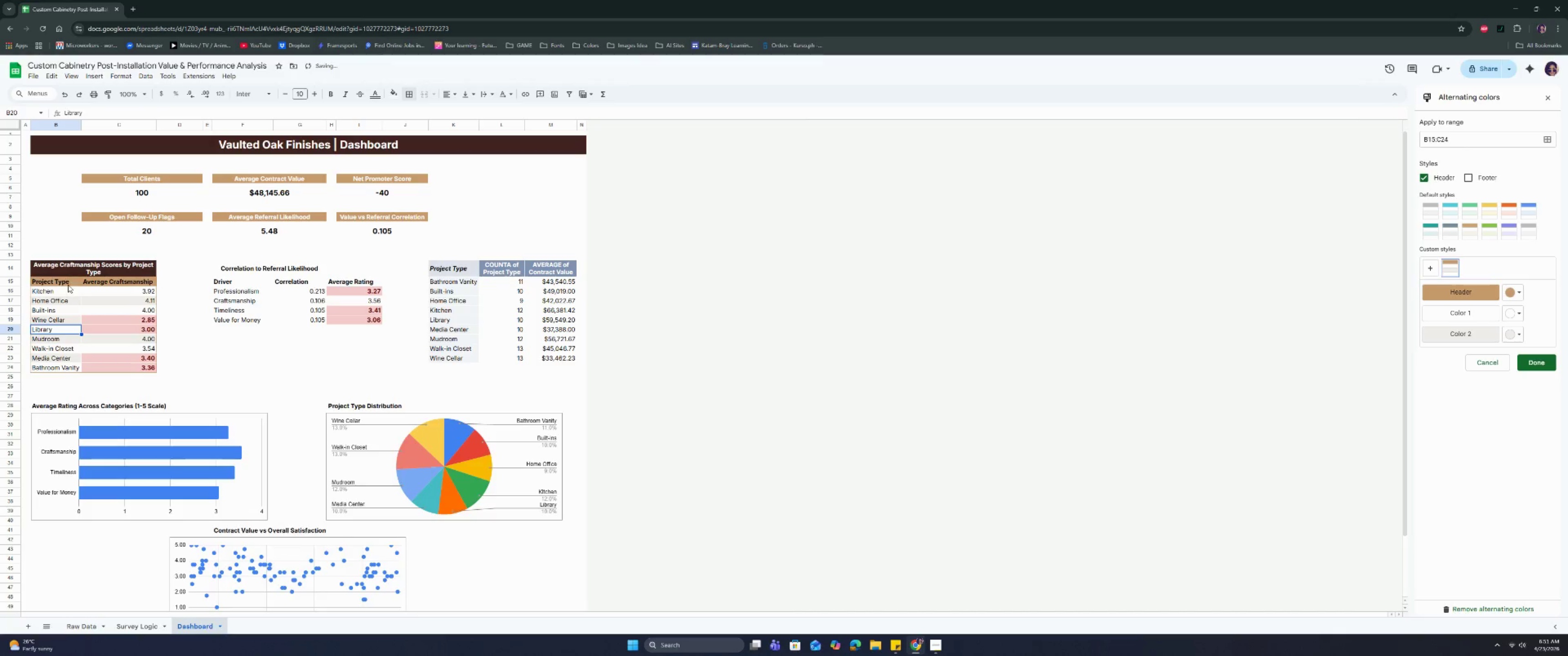 
left_click_drag(start_coordinate=[68, 282], to_coordinate=[121, 284])
 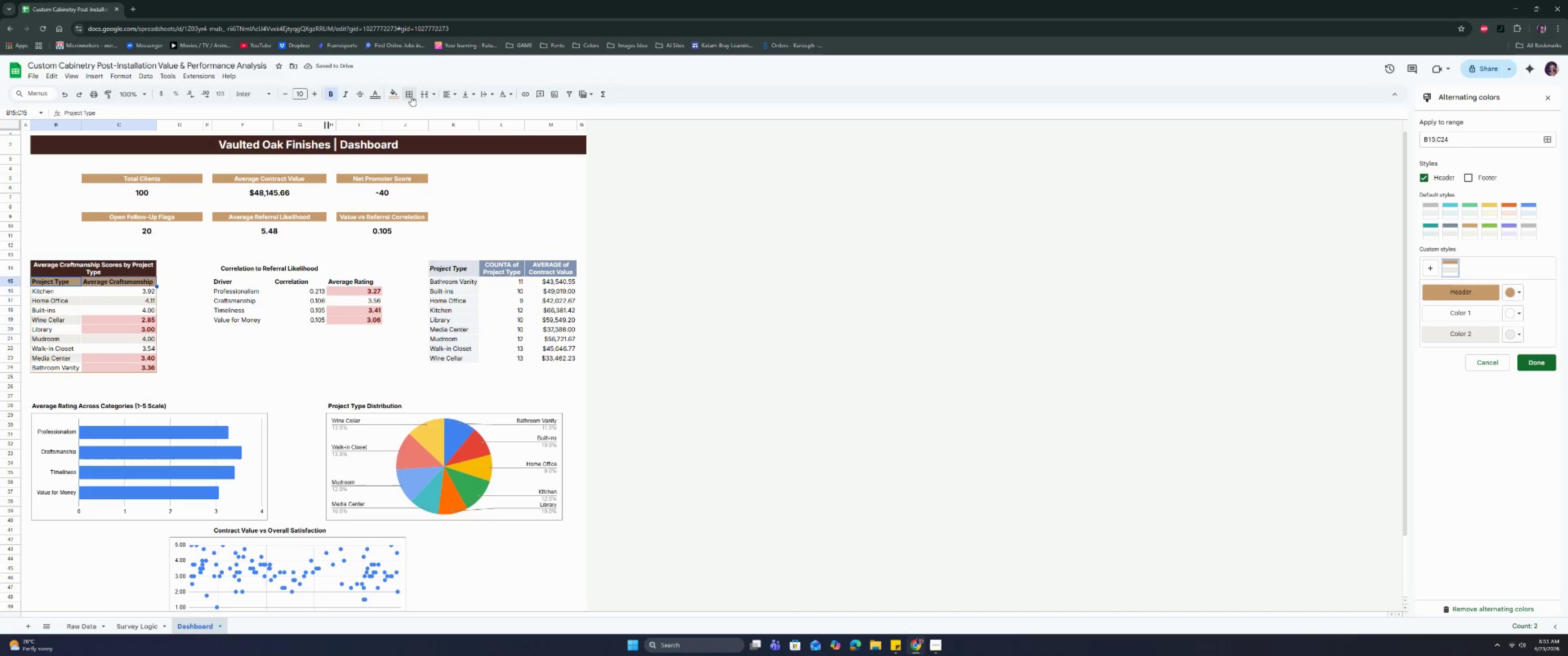 
left_click([411, 96])
 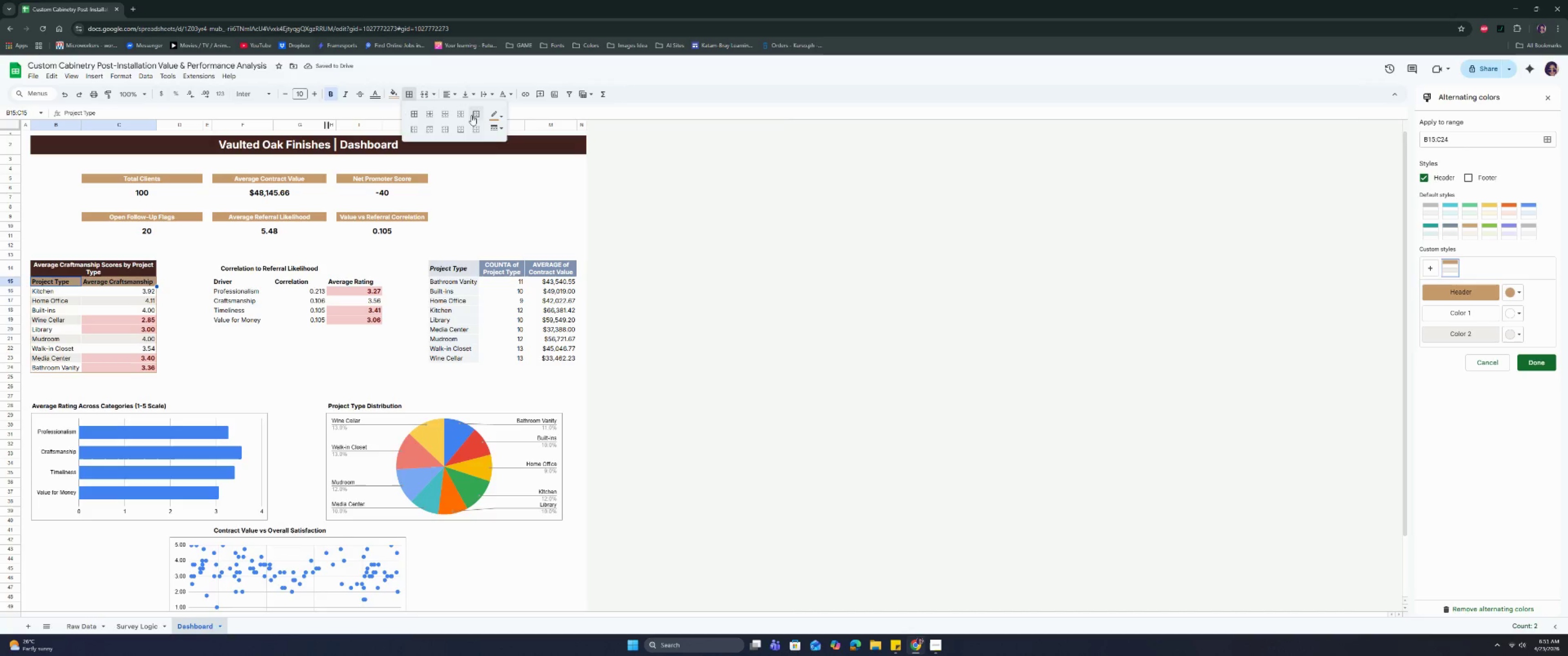 
left_click([476, 113])
 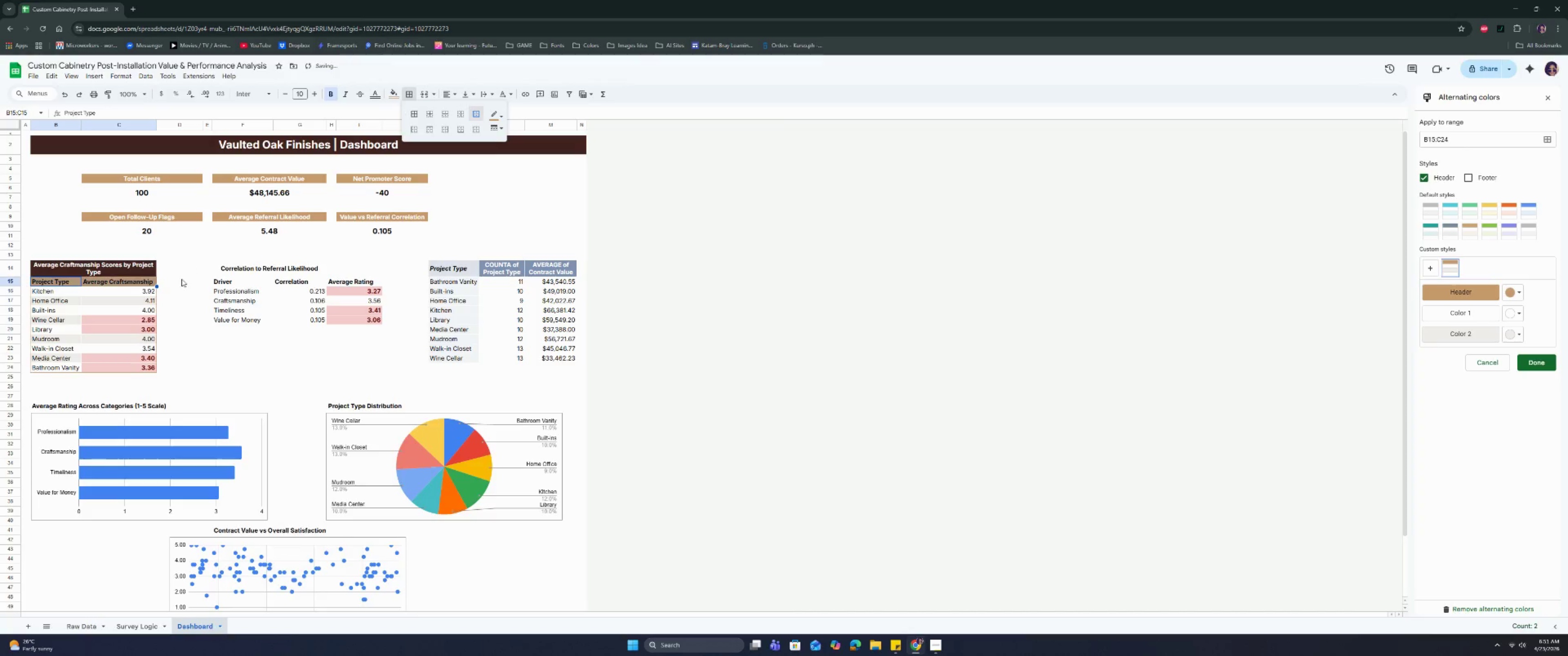 
left_click([93, 307])
 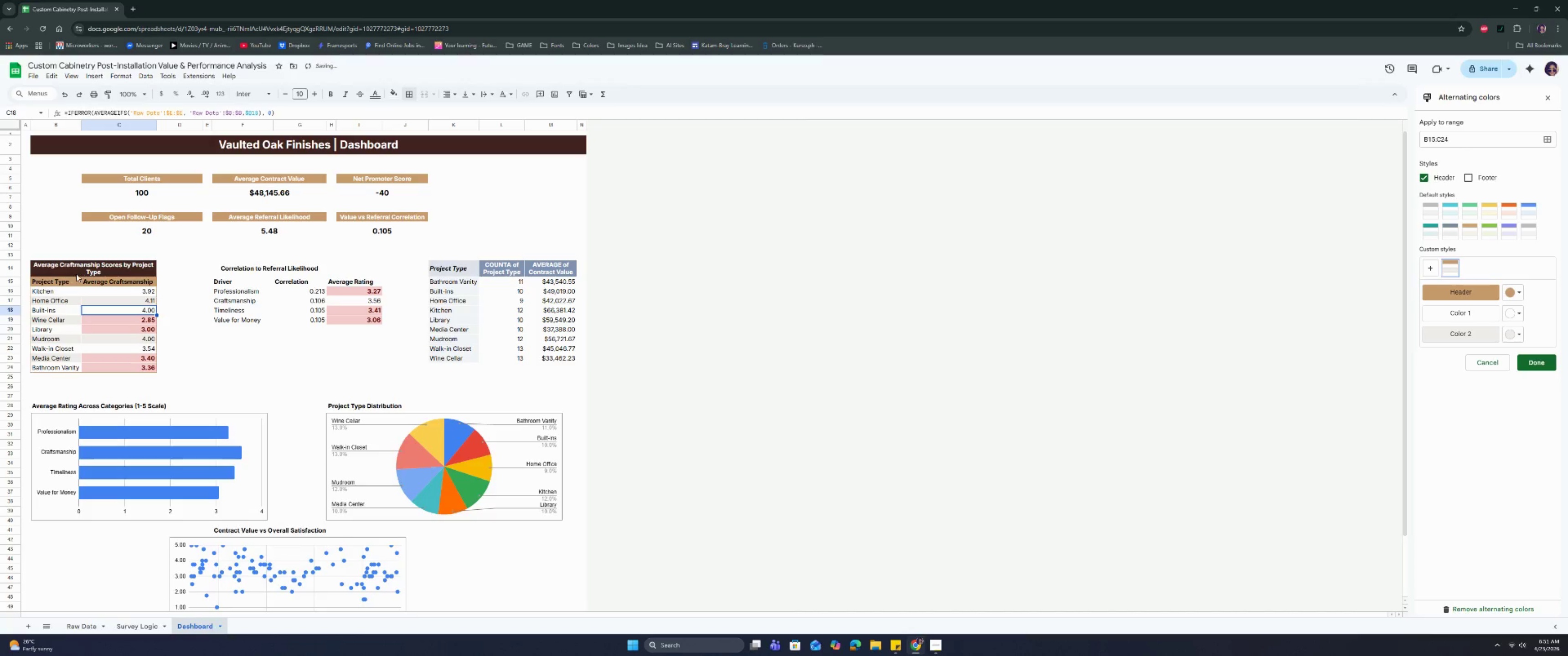 
left_click_drag(start_coordinate=[66, 284], to_coordinate=[90, 284])
 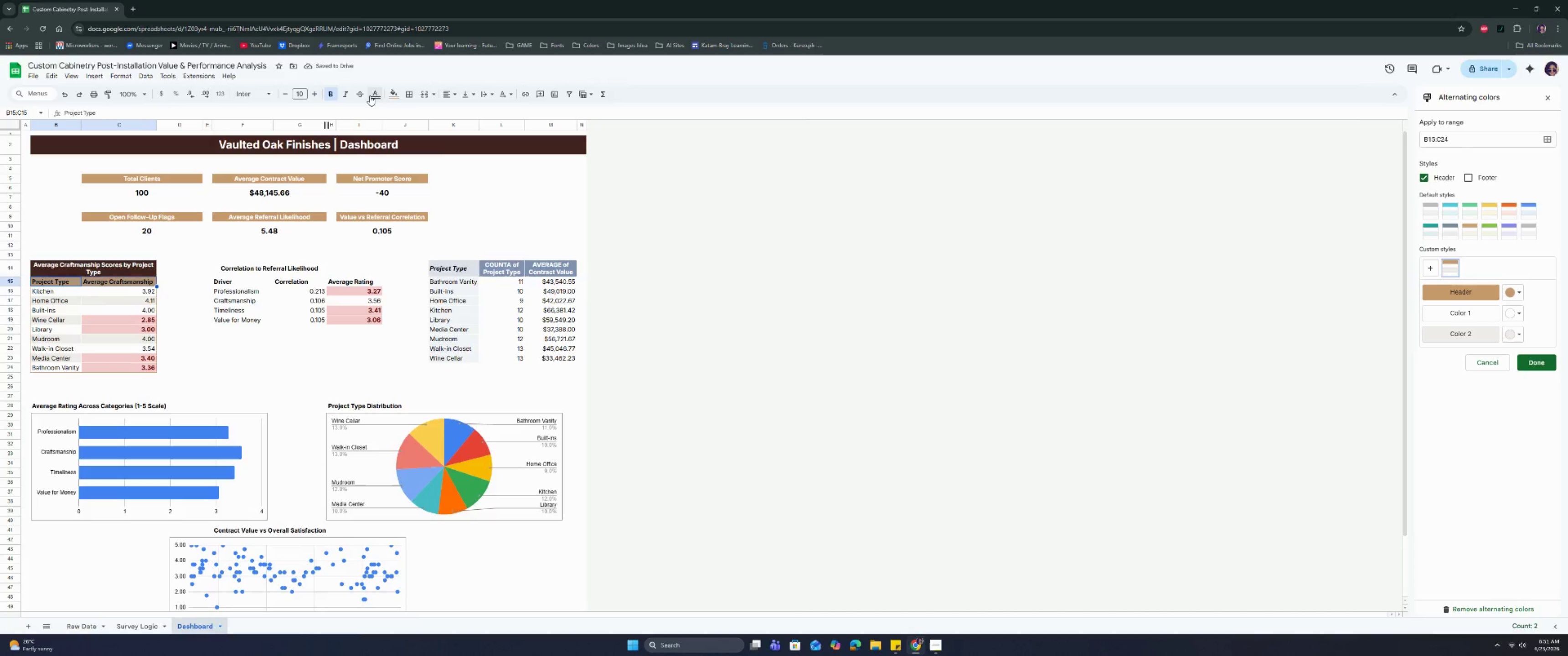 
left_click([371, 96])
 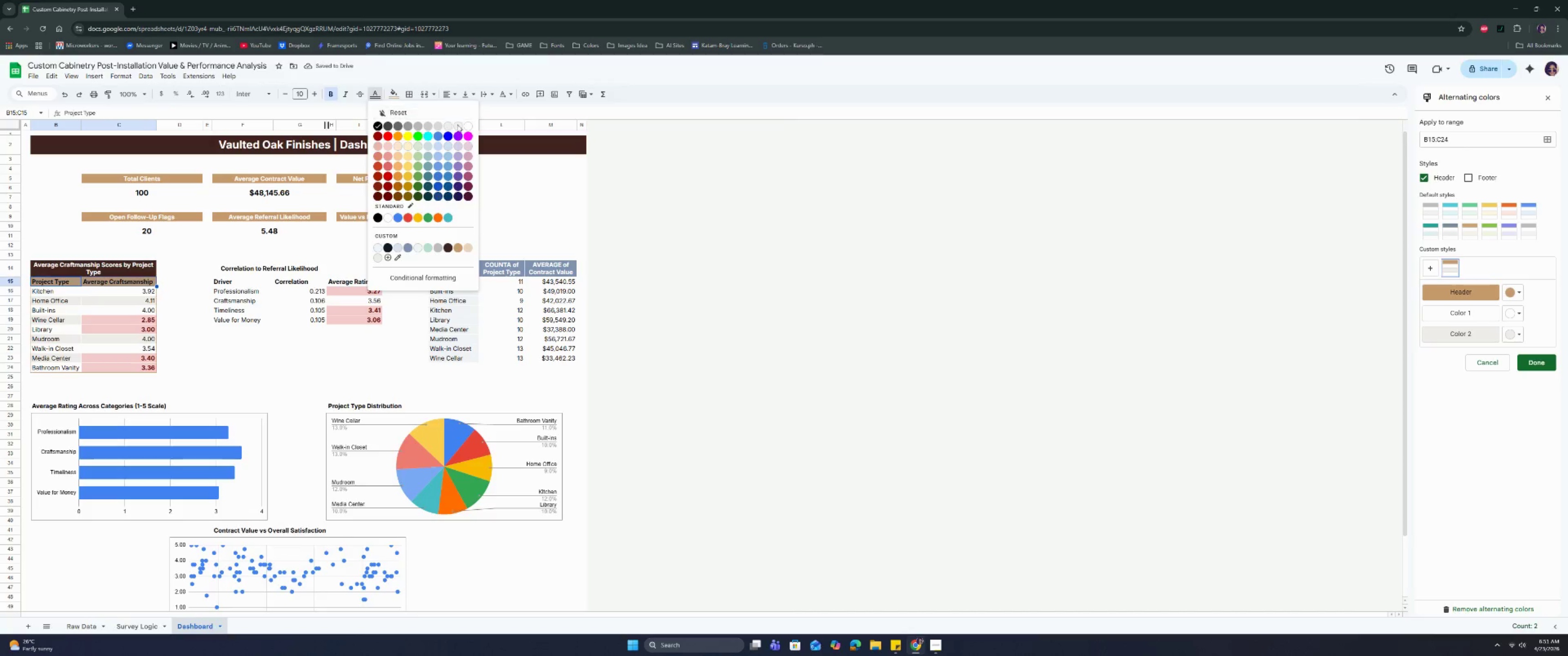 
left_click([468, 127])
 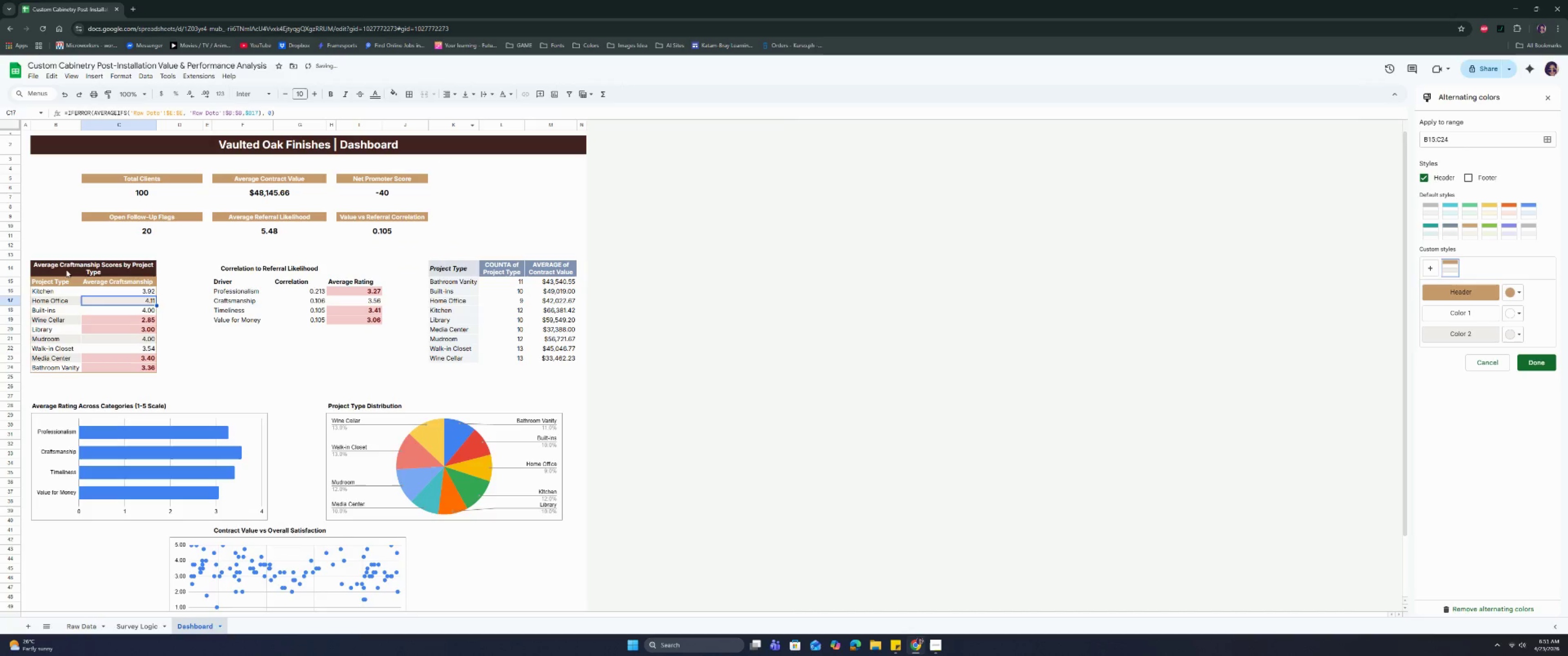 
left_click_drag(start_coordinate=[62, 269], to_coordinate=[110, 271])
 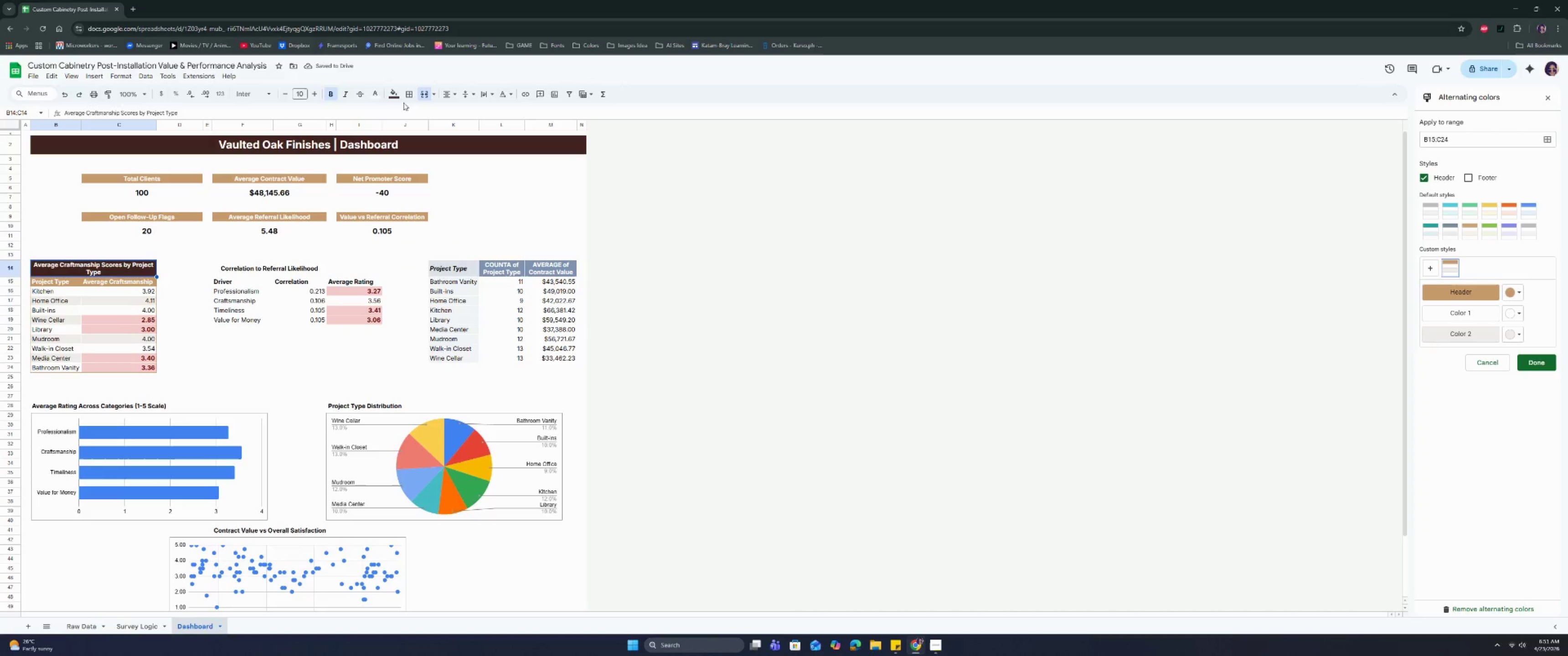 
left_click([407, 98])
 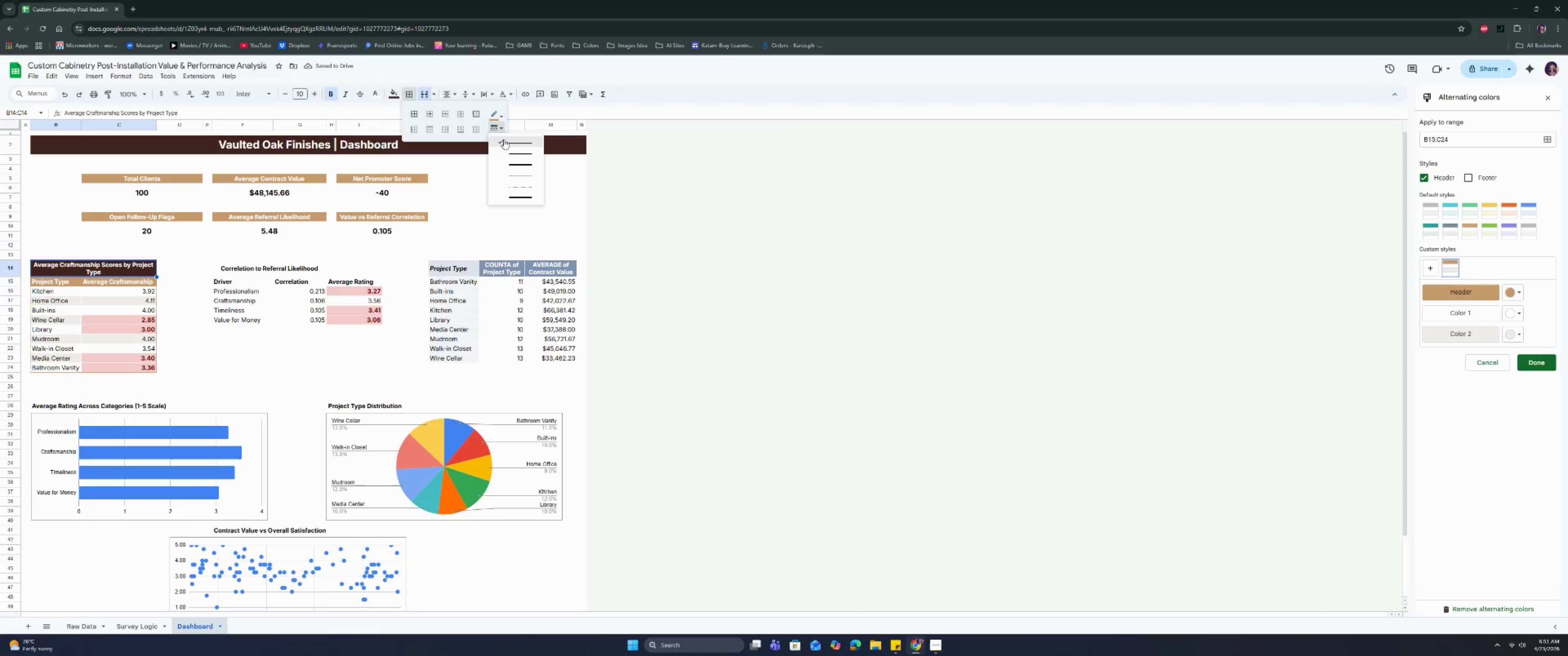 
left_click([507, 154])
 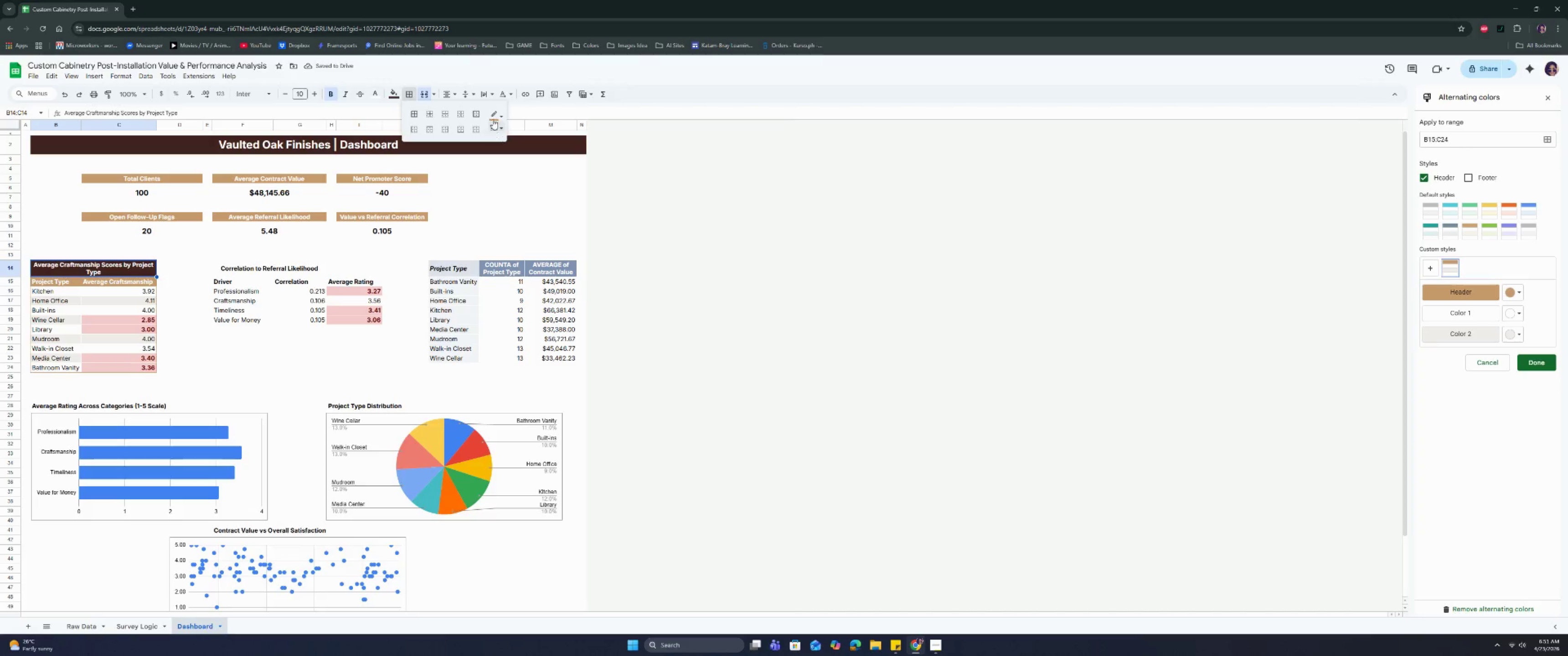 
left_click([491, 113])
 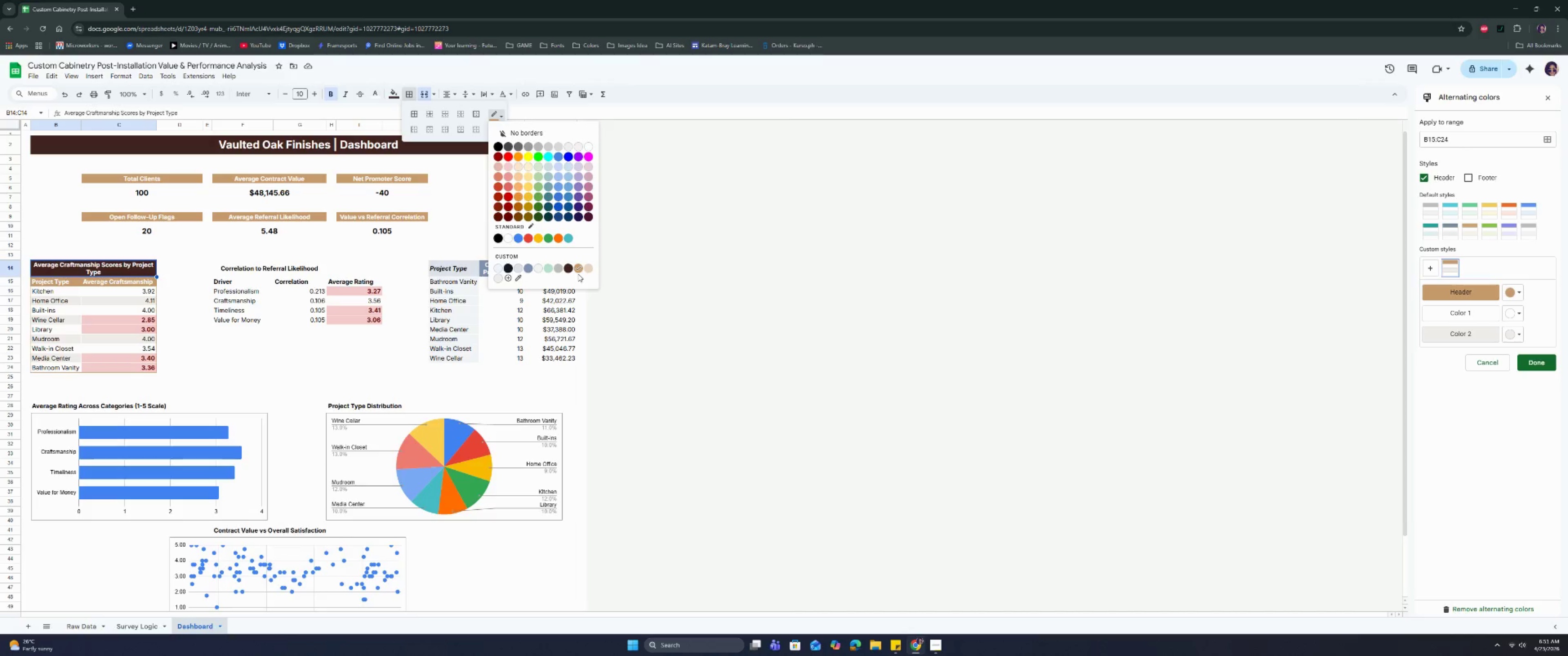 
left_click([569, 268])
 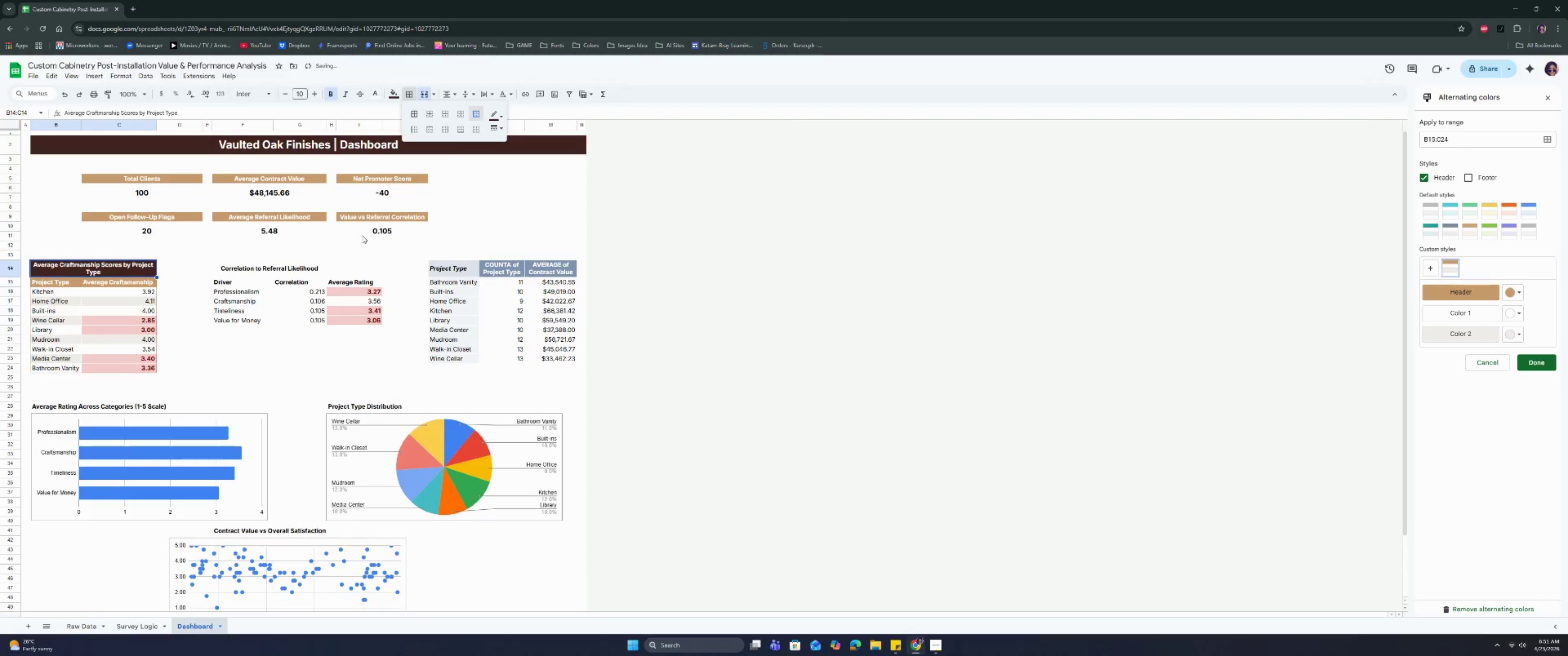 
double_click([285, 347])
 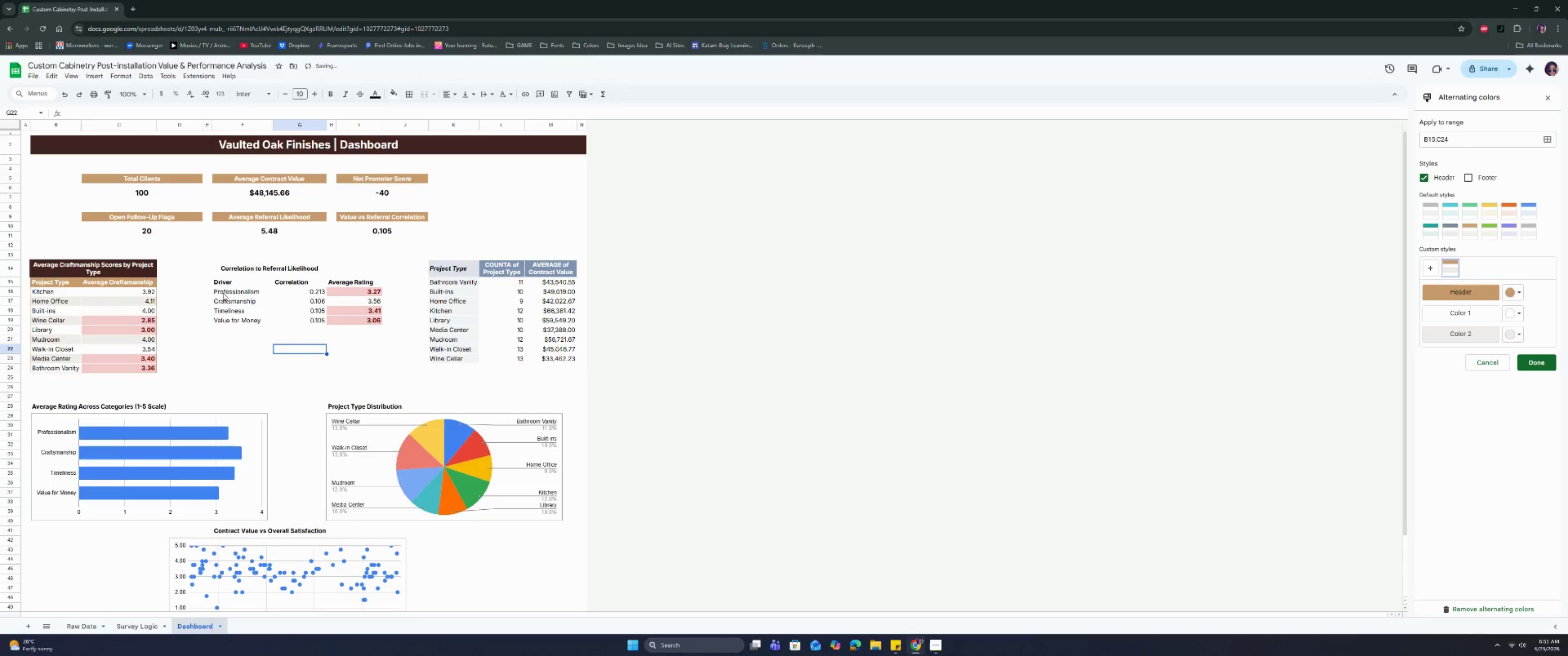 
double_click([183, 270])
 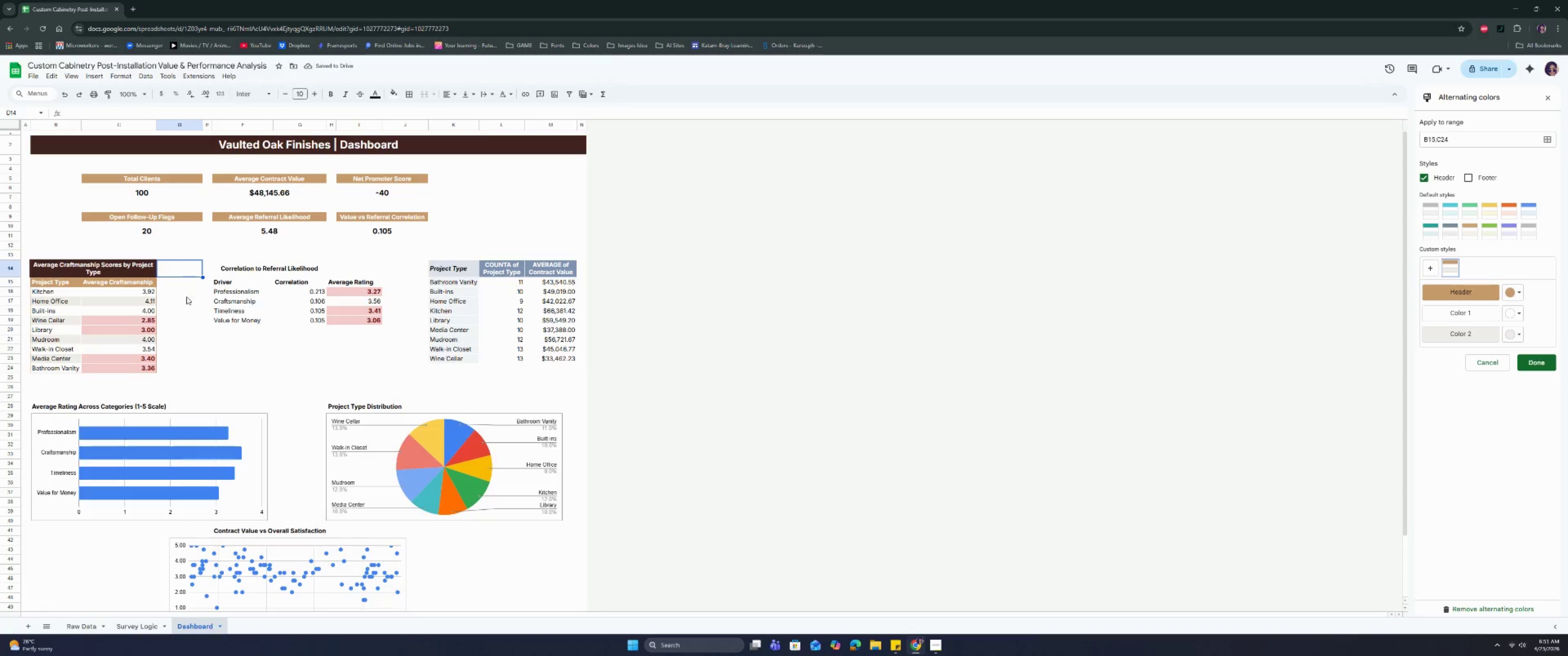 
triple_click([192, 317])
 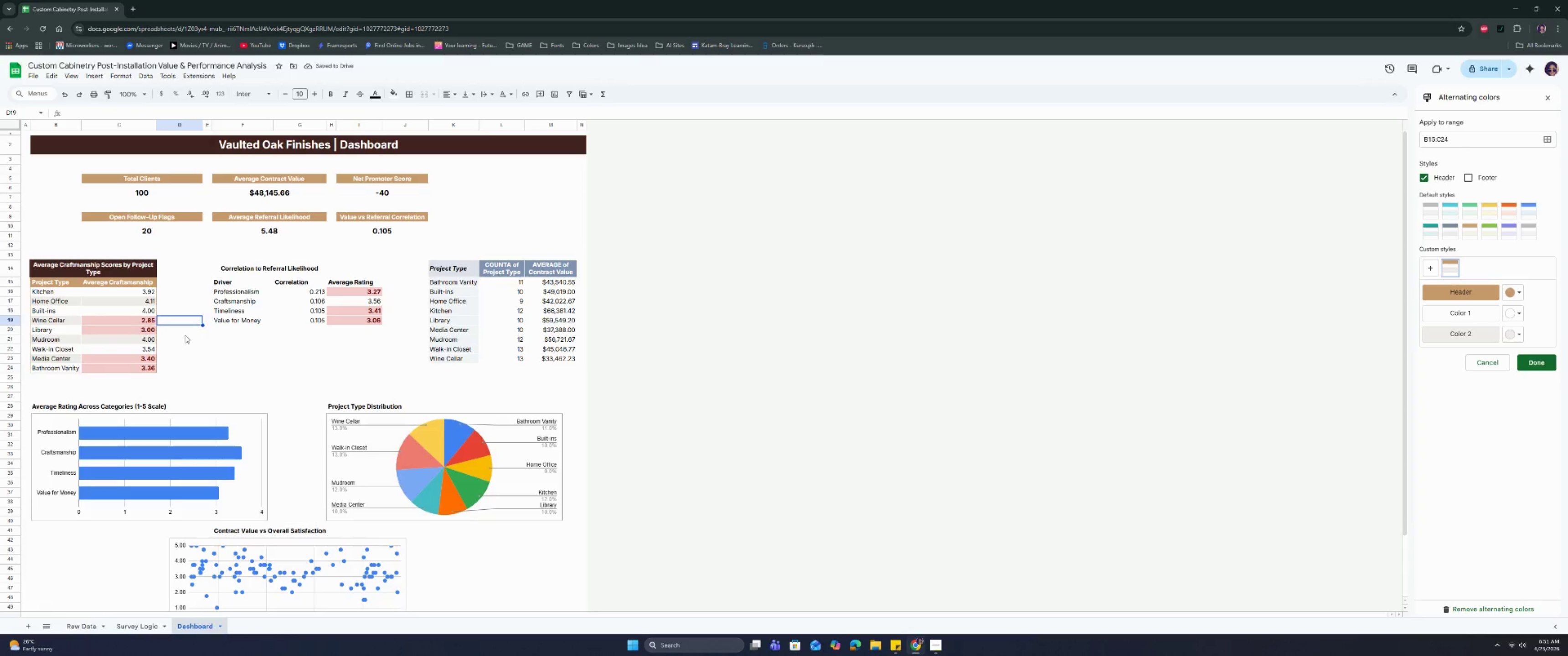 
triple_click([185, 336])
 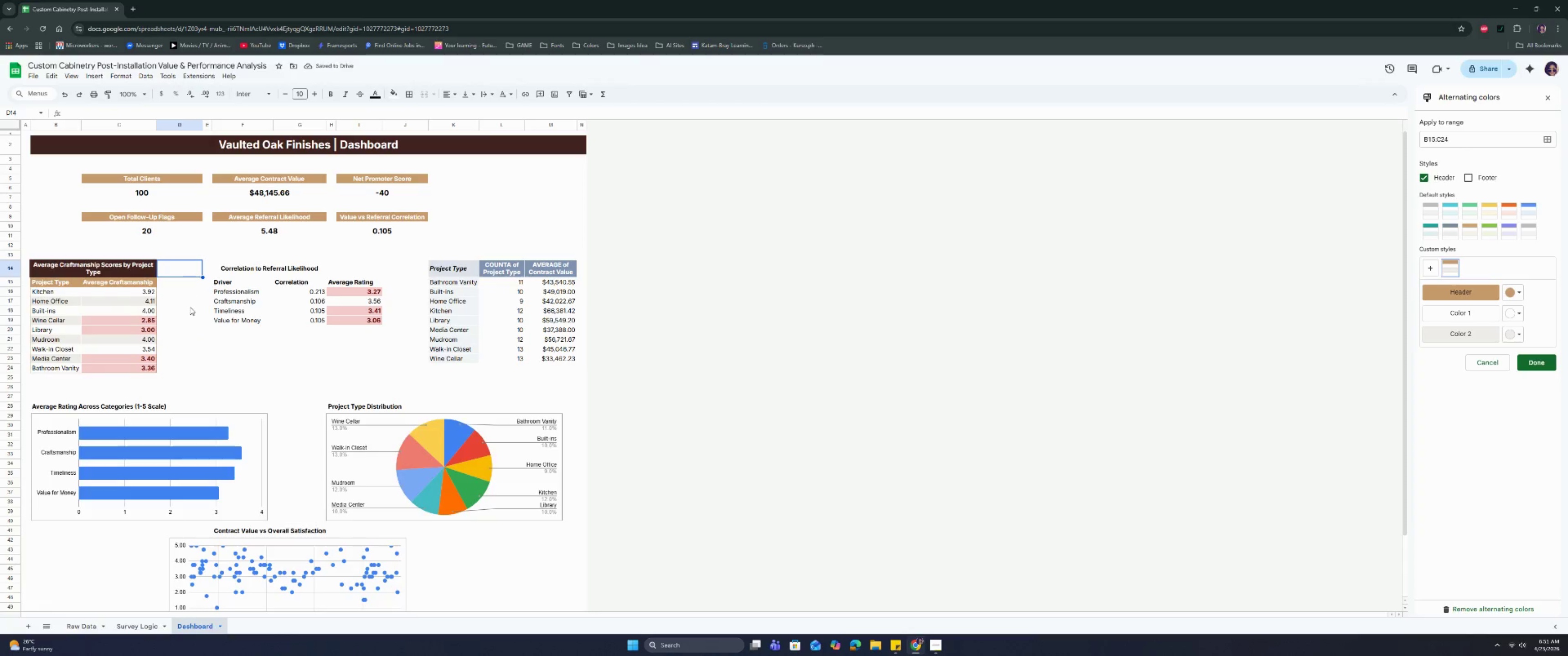 
left_click([191, 340])
 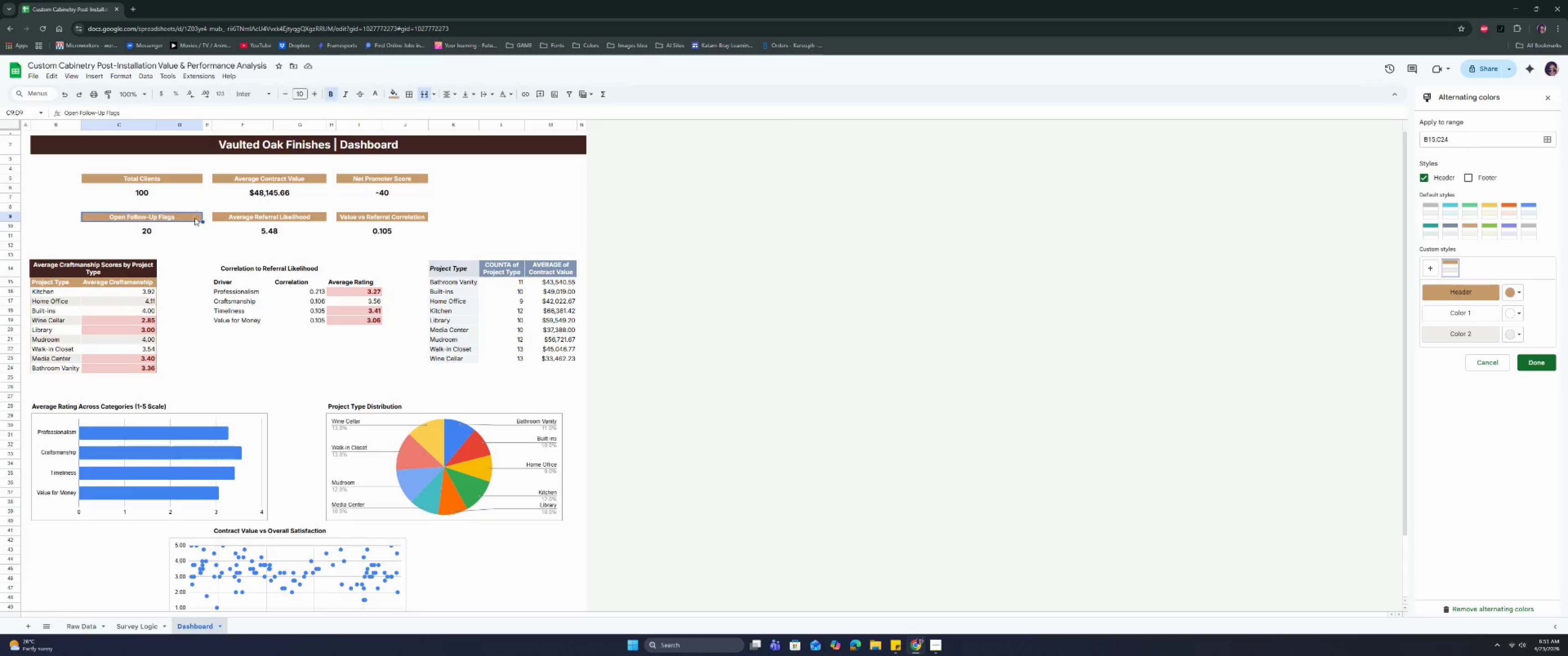 
double_click([194, 244])
 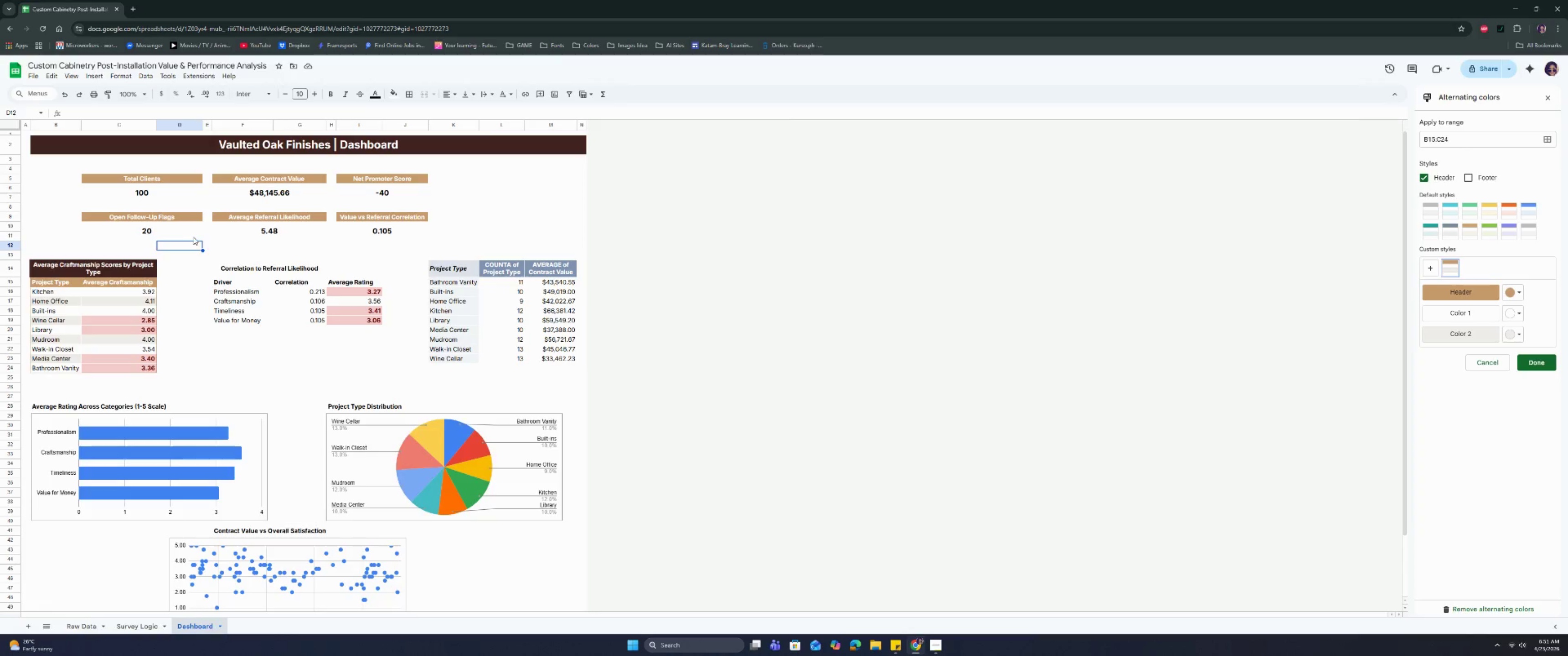 
triple_click([192, 229])
 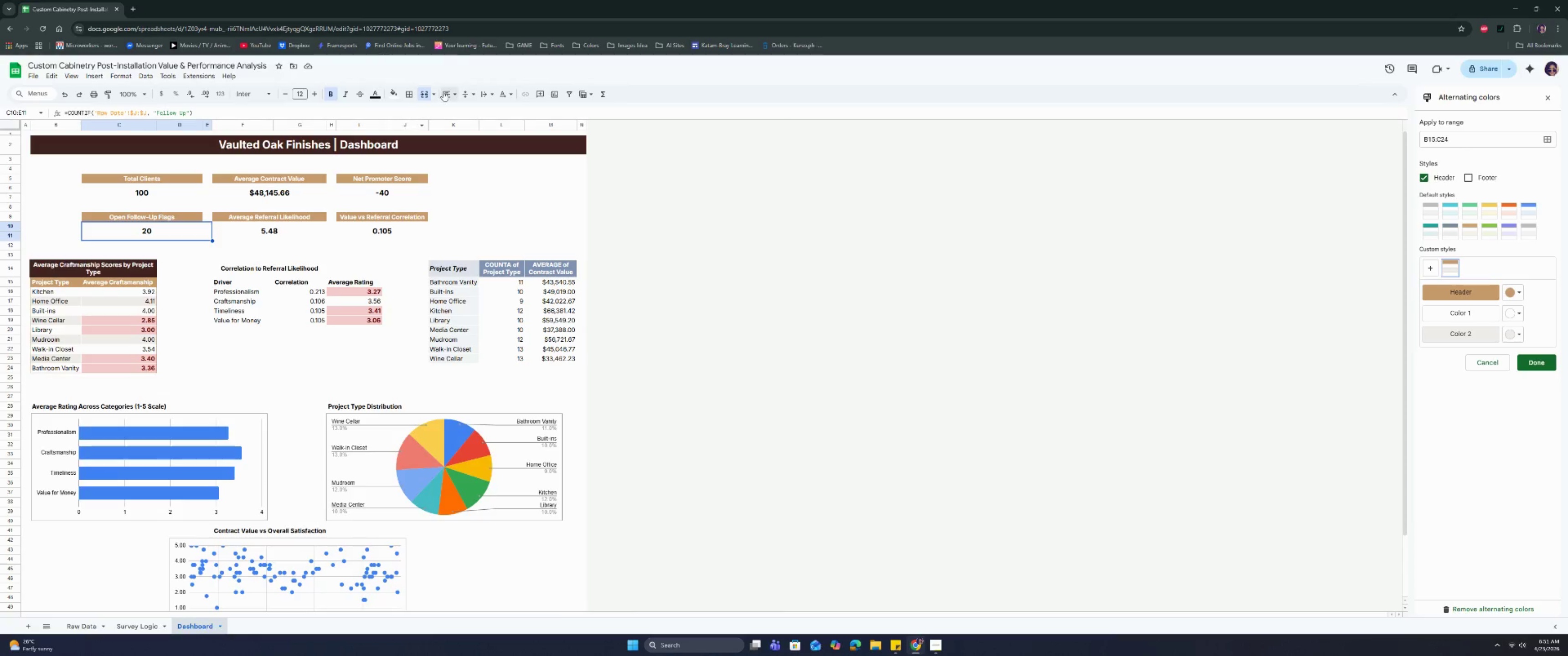 
left_click([420, 94])
 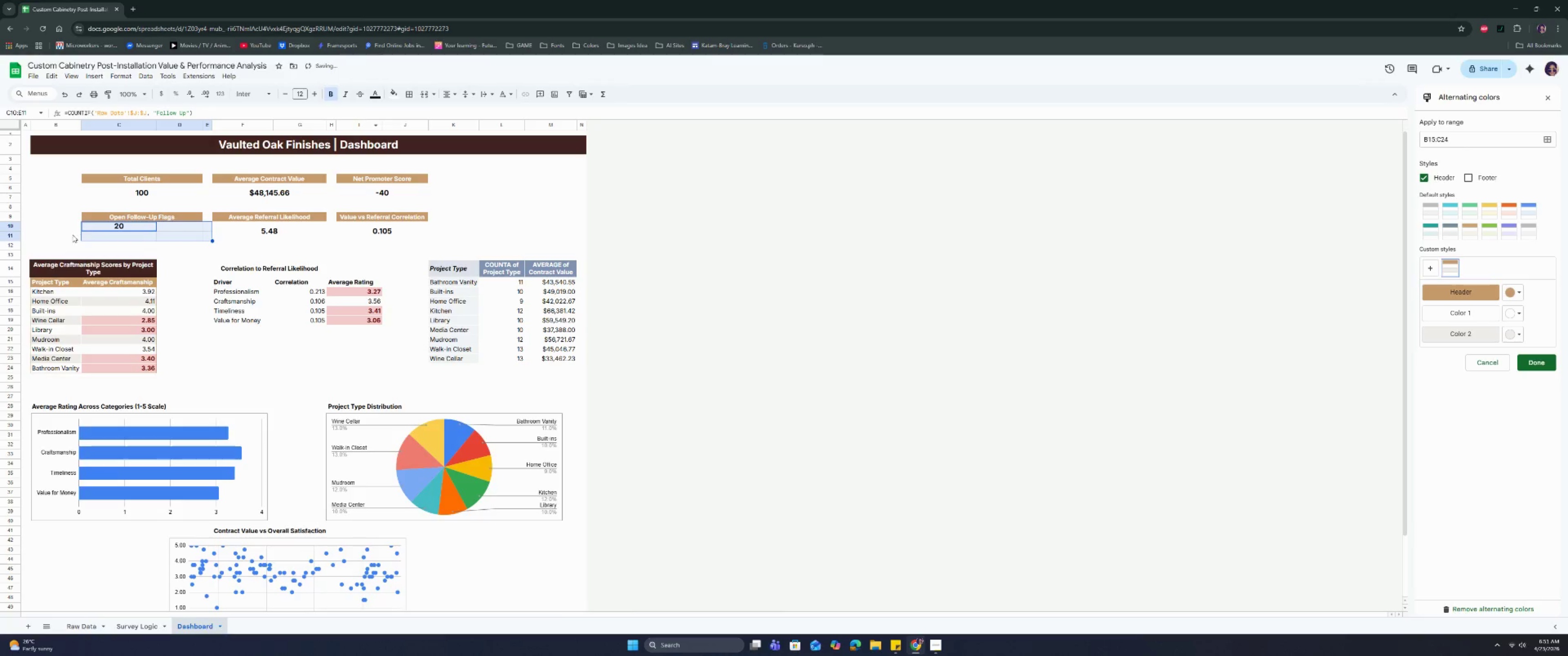 
left_click_drag(start_coordinate=[99, 228], to_coordinate=[161, 236])
 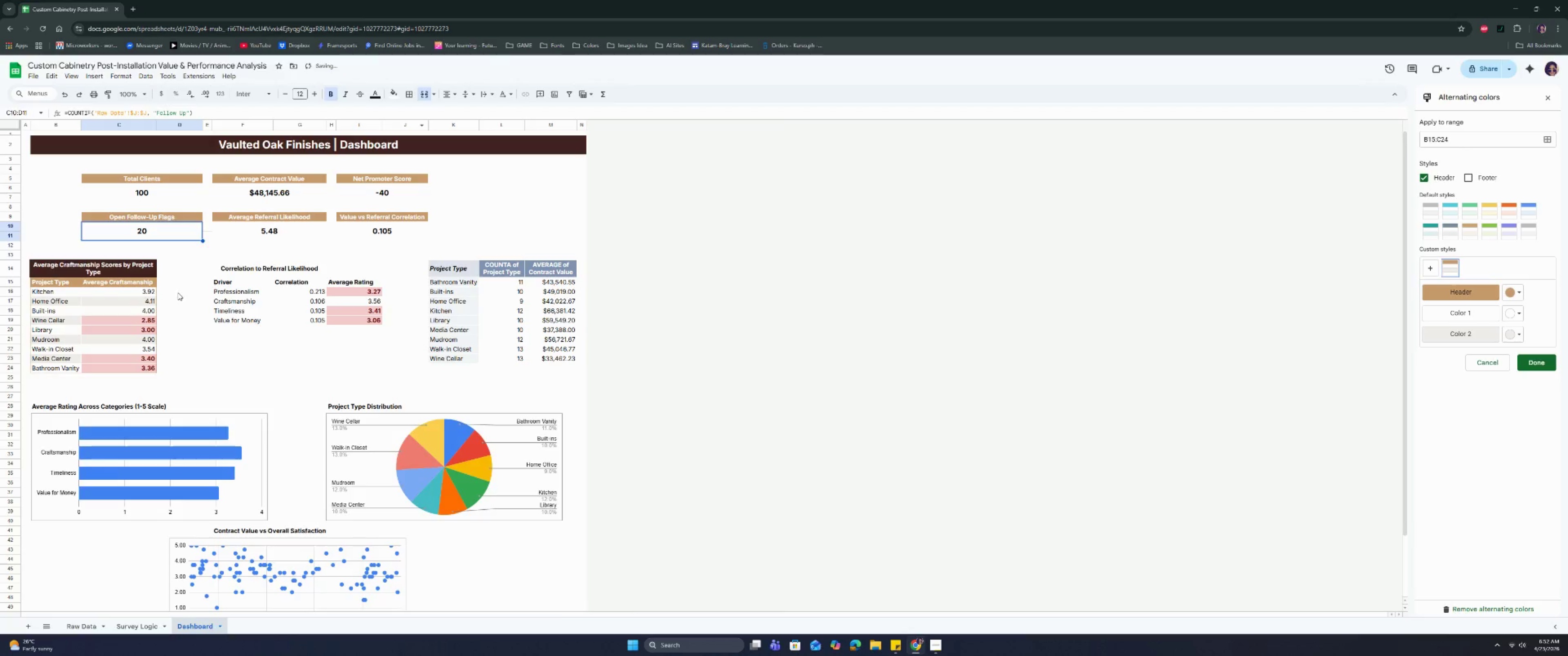 
double_click([194, 265])
 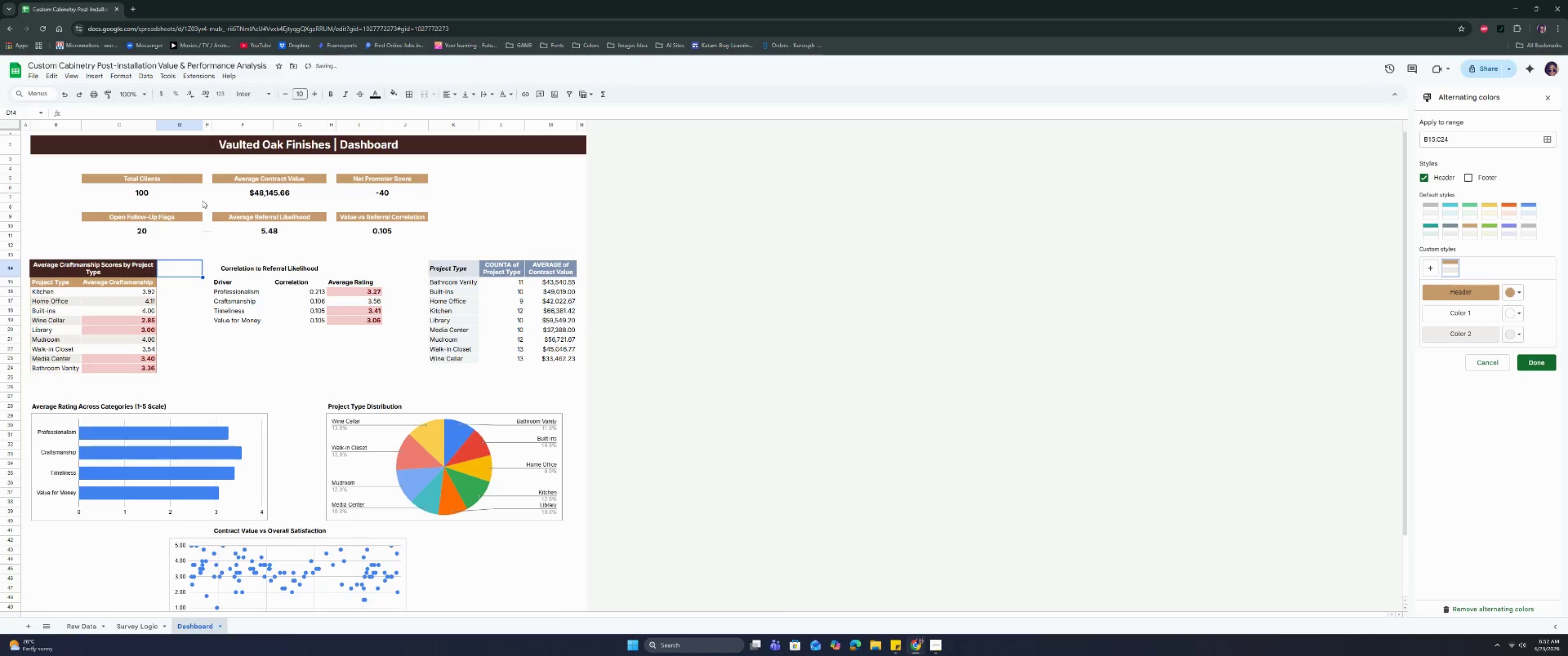 
left_click([191, 222])
 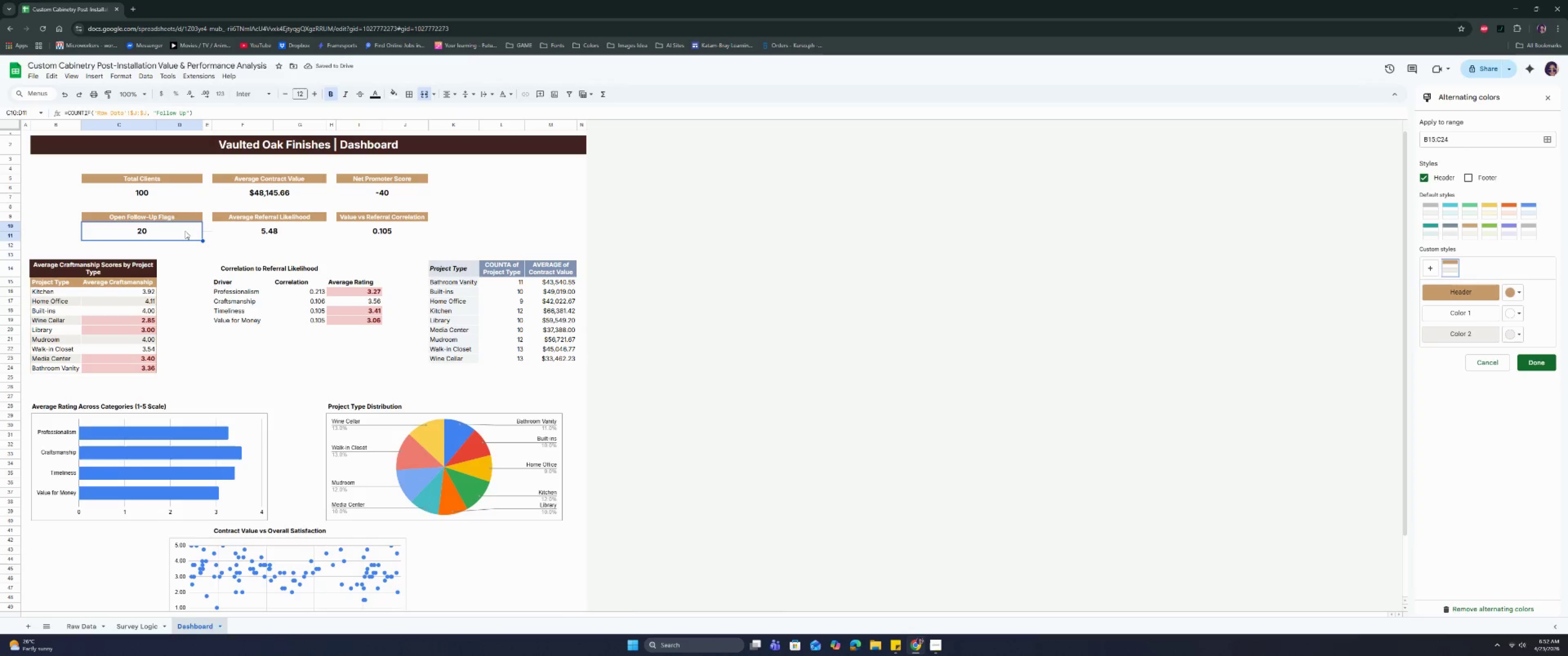 
left_click_drag(start_coordinate=[209, 225], to_coordinate=[209, 237])
 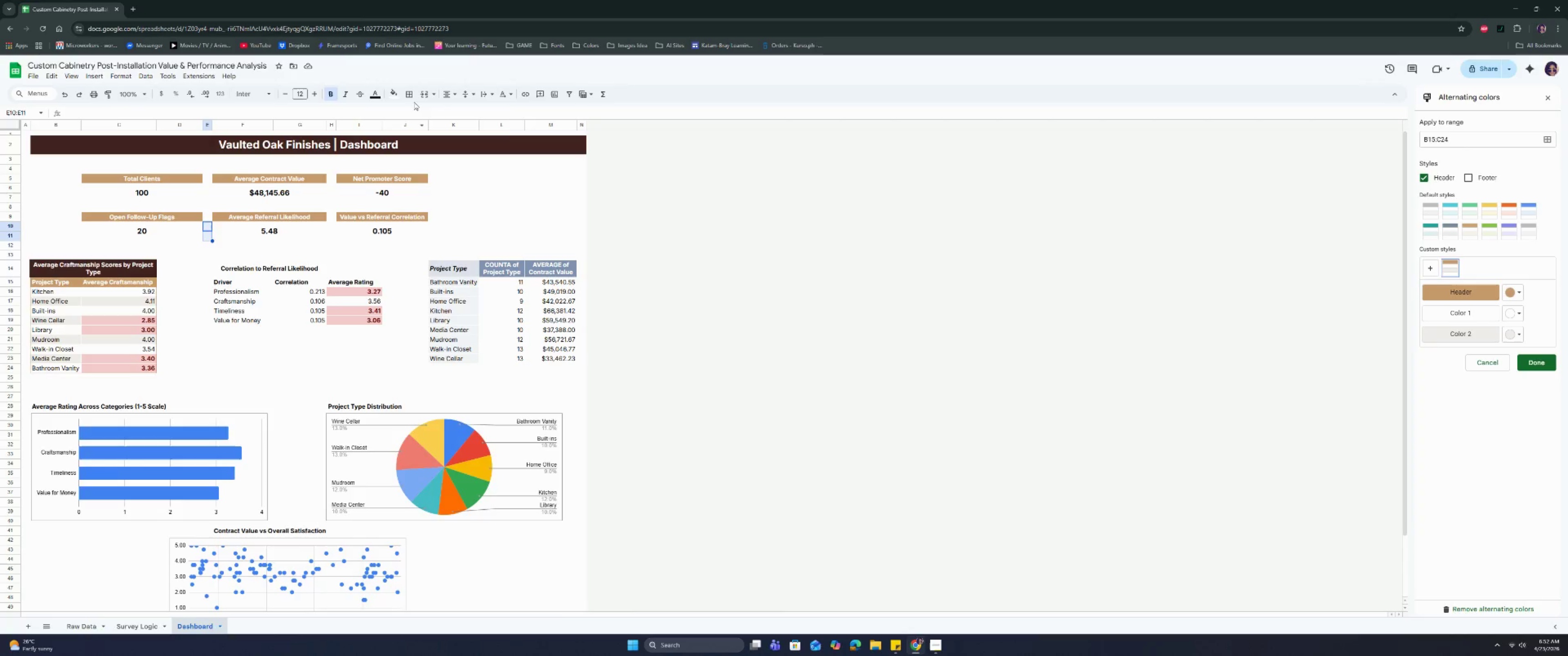 
left_click([412, 92])
 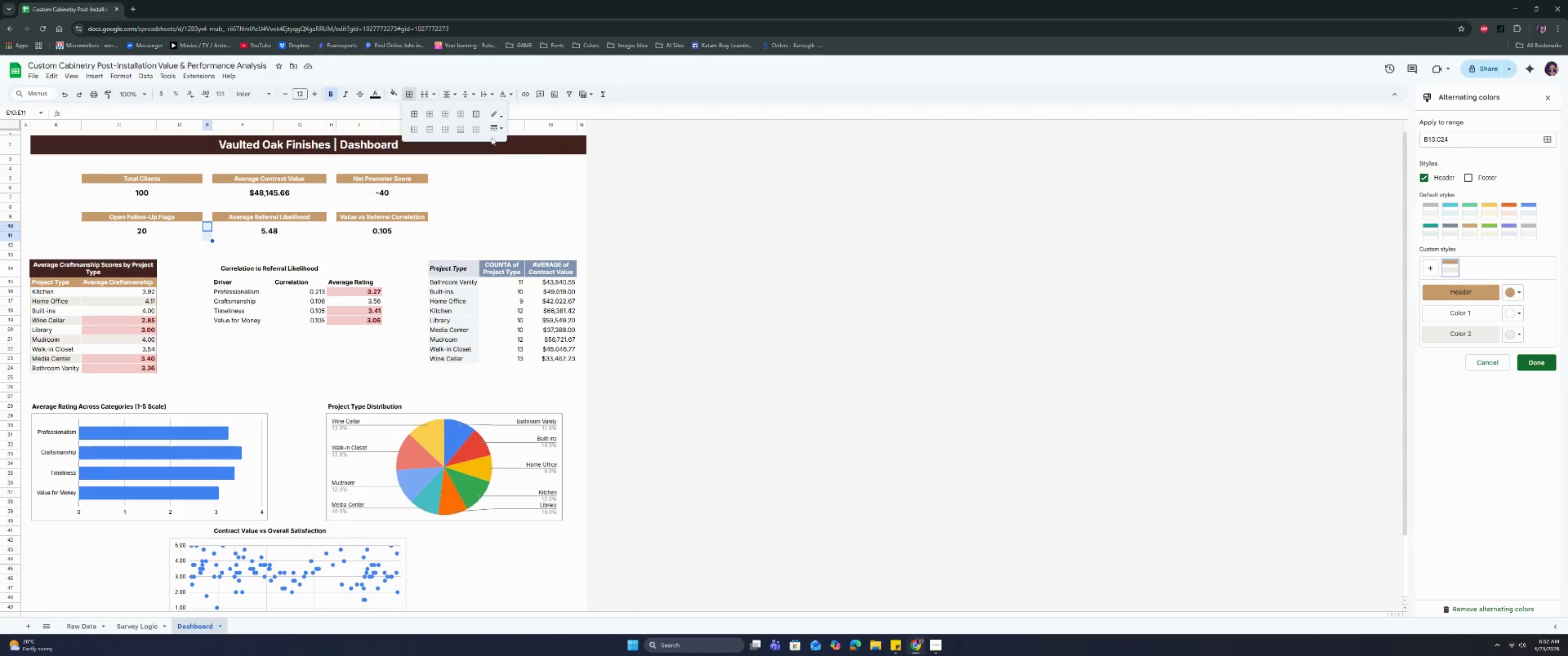 
left_click([433, 112])
 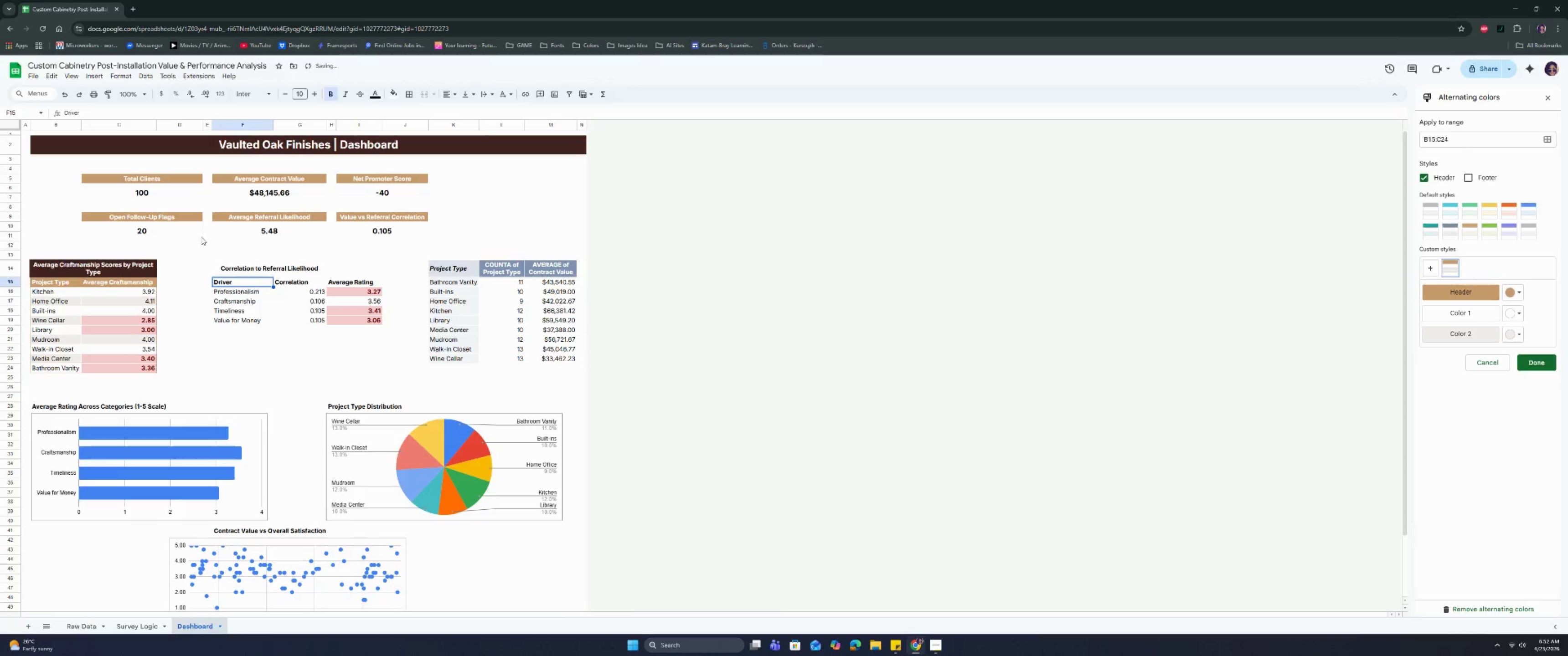 
left_click([180, 226])
 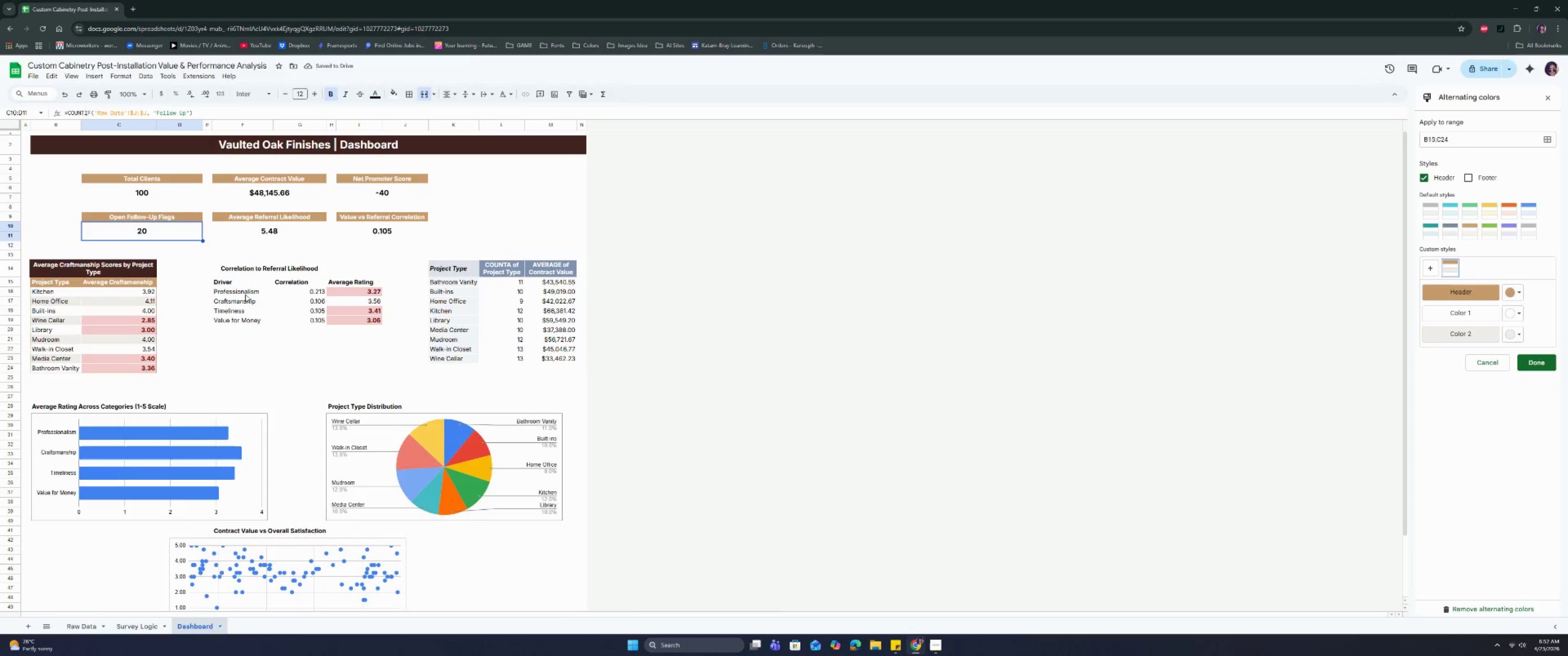 
left_click([239, 272])
 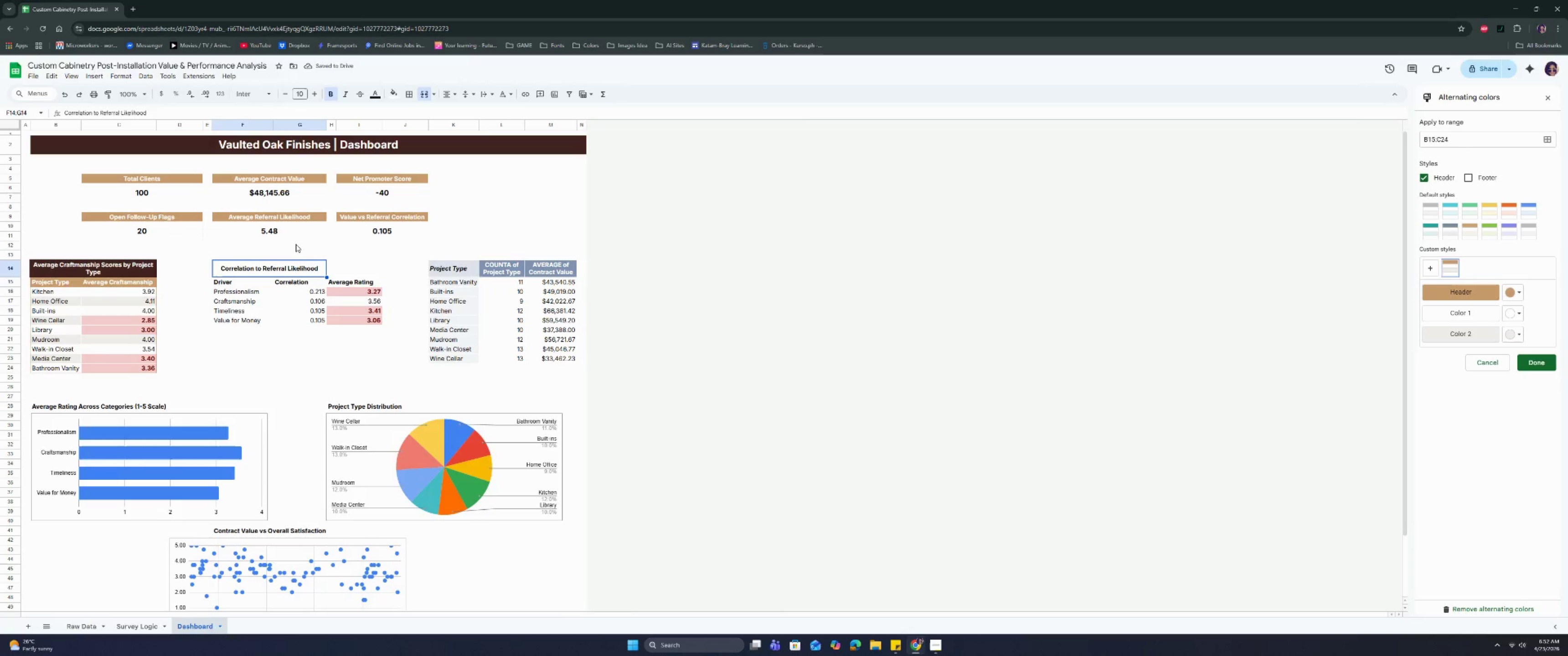 
left_click_drag(start_coordinate=[289, 265], to_coordinate=[351, 263])
 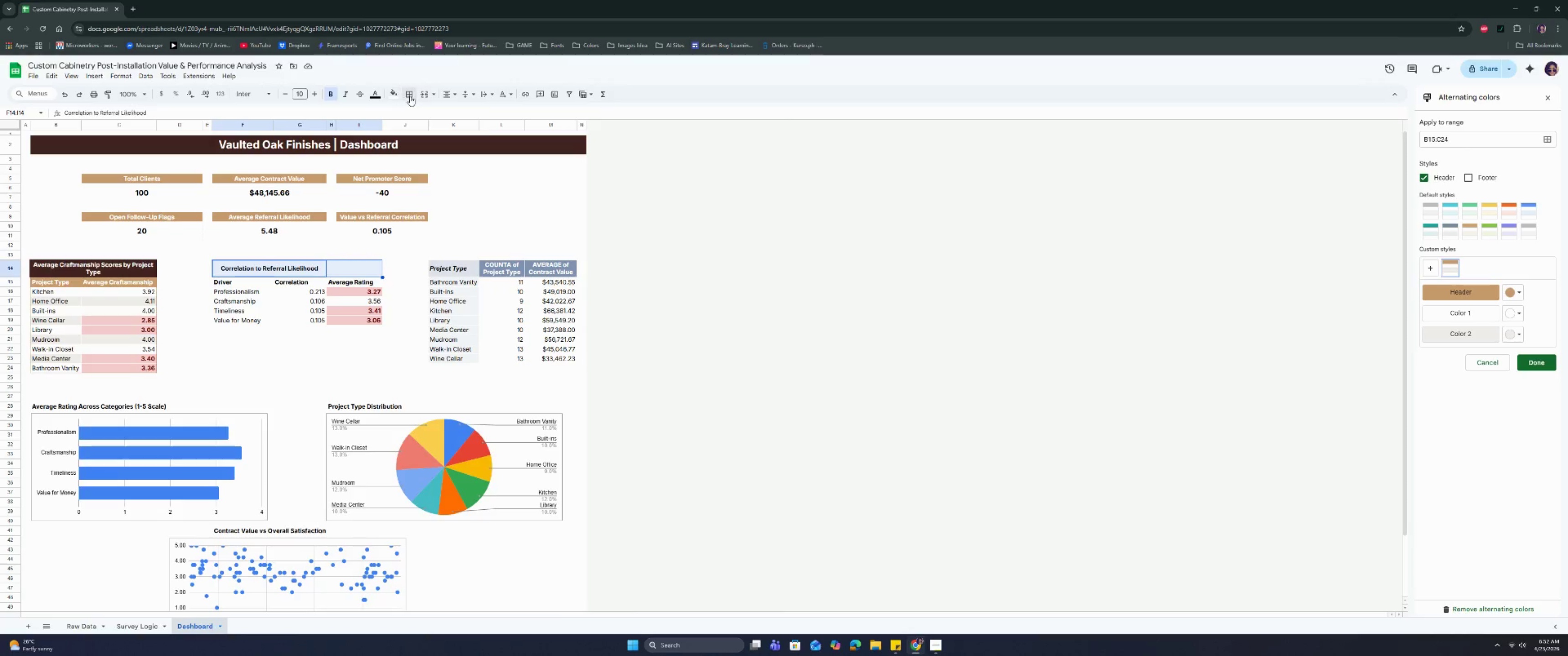 
left_click([422, 94])
 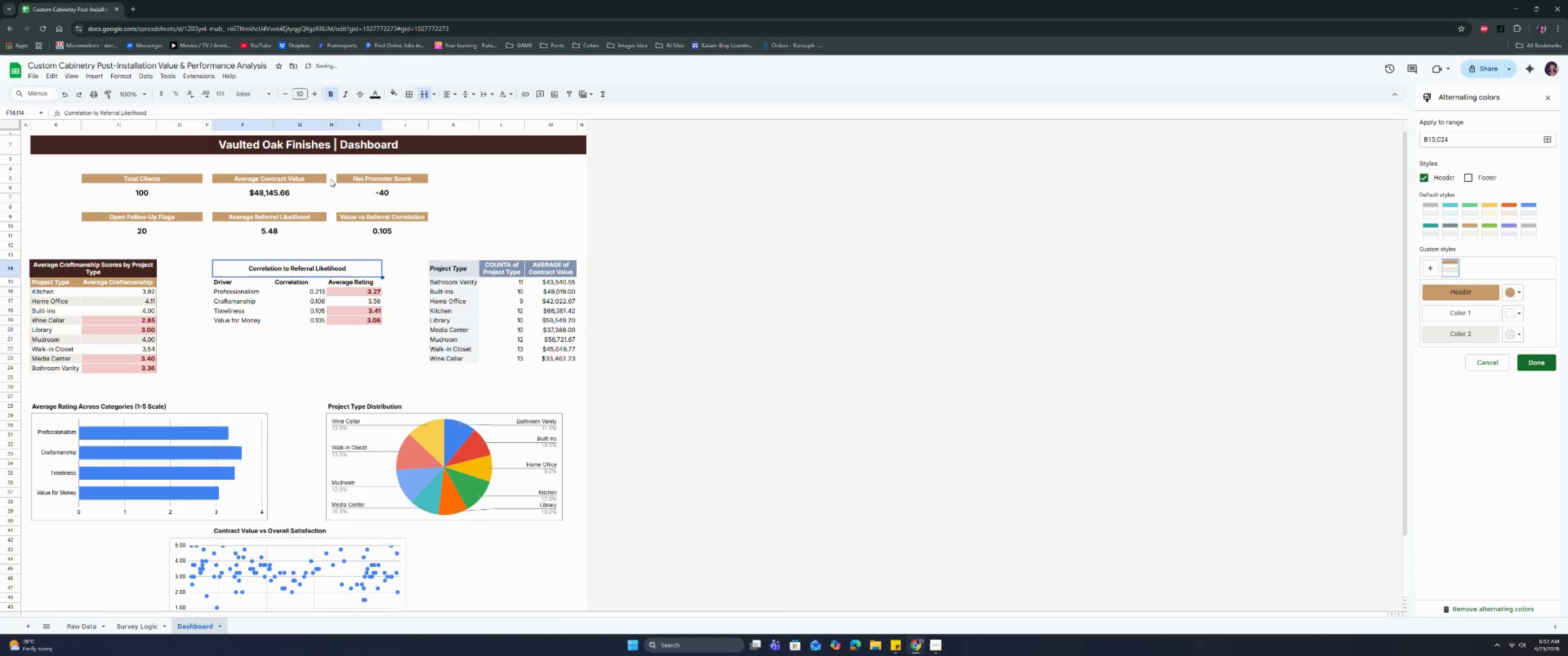 
mouse_move([371, 102])
 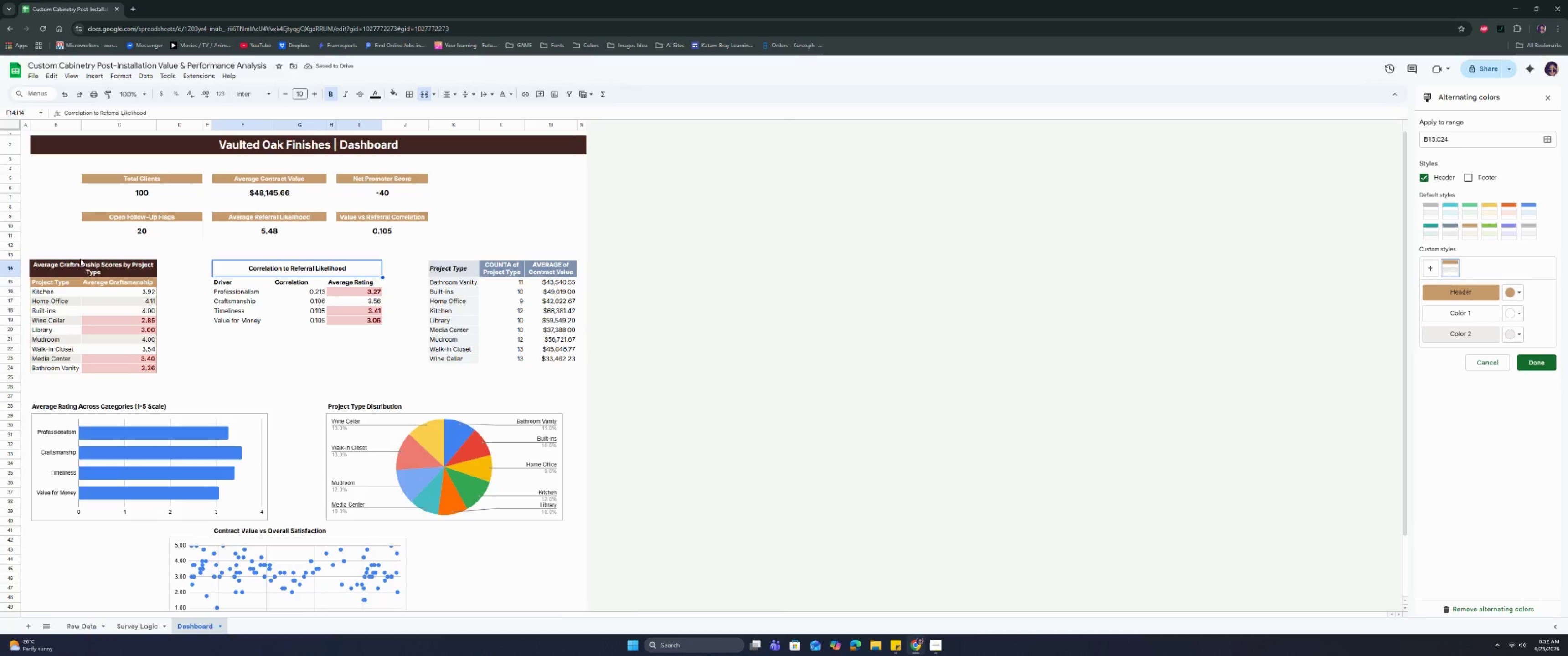 
left_click([80, 269])
 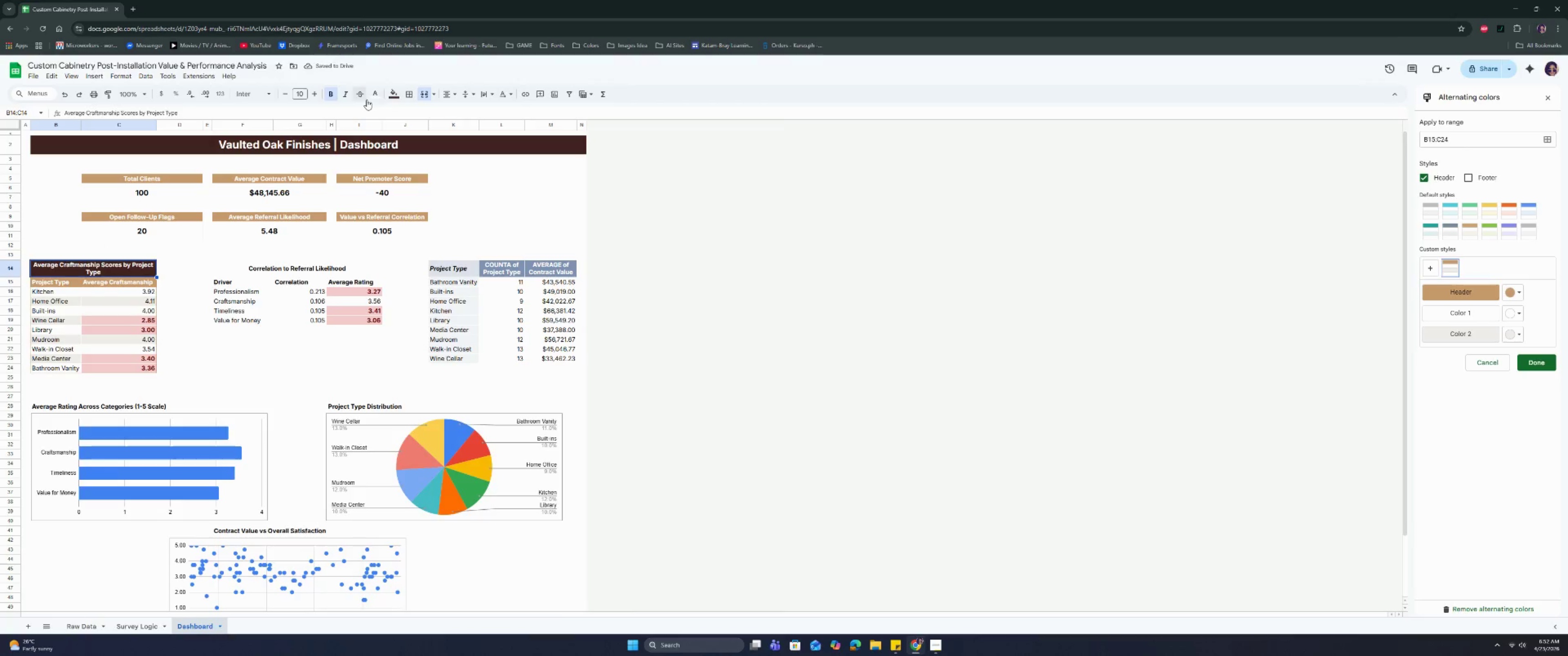 
left_click([390, 95])
 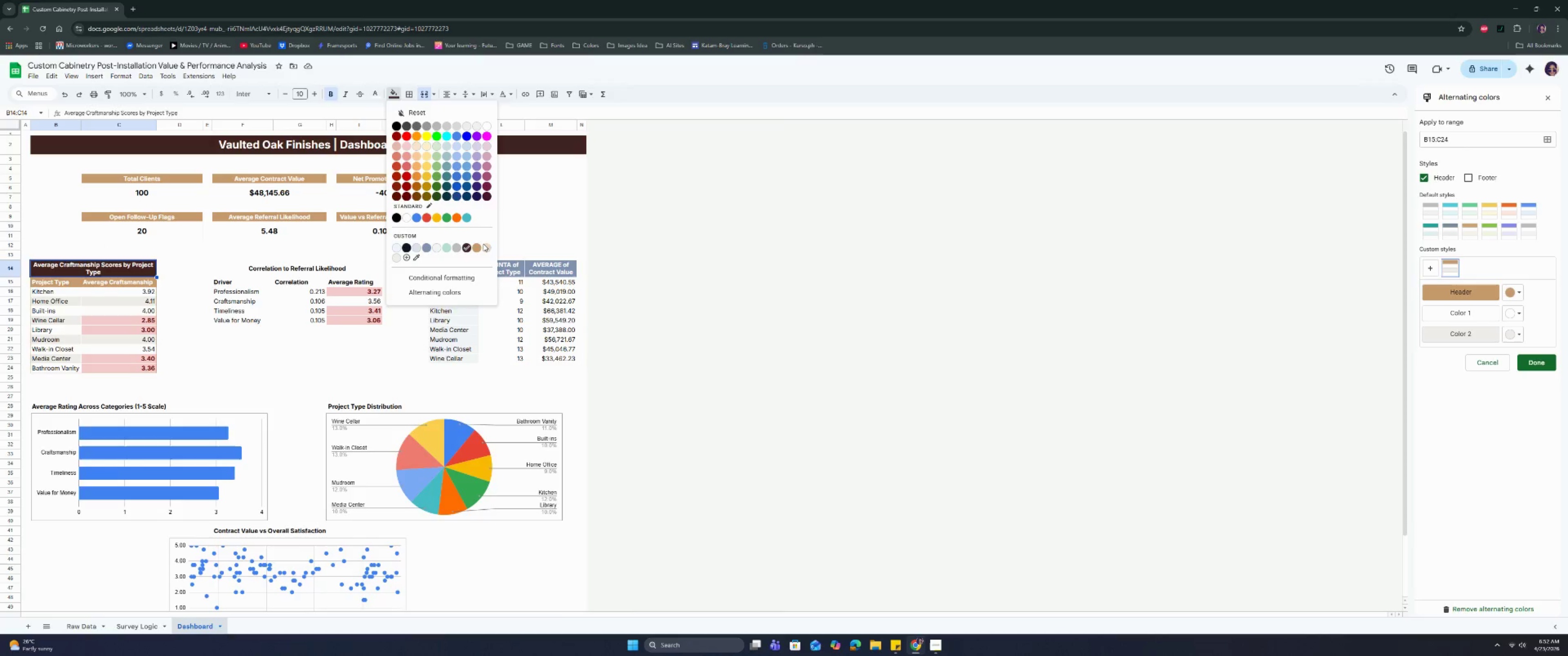 
left_click([476, 246])
 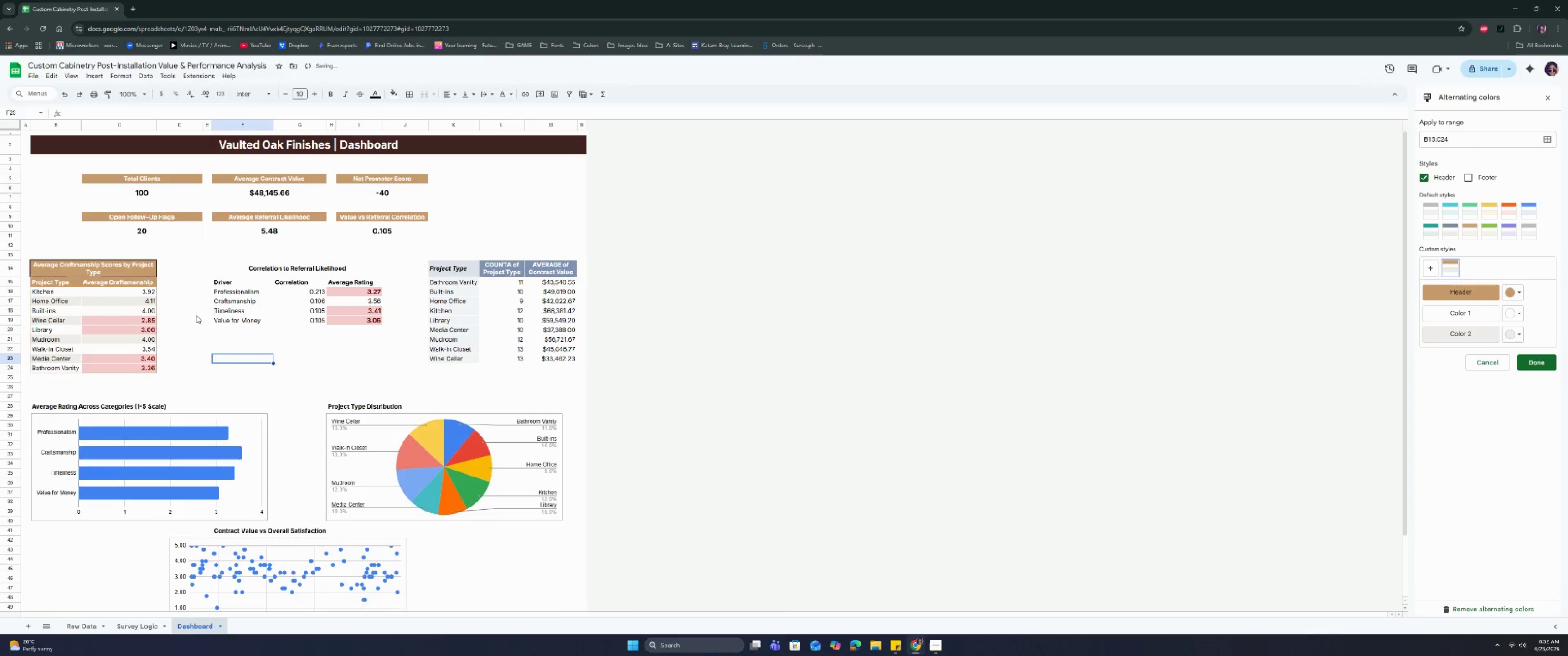 
left_click([138, 268])
 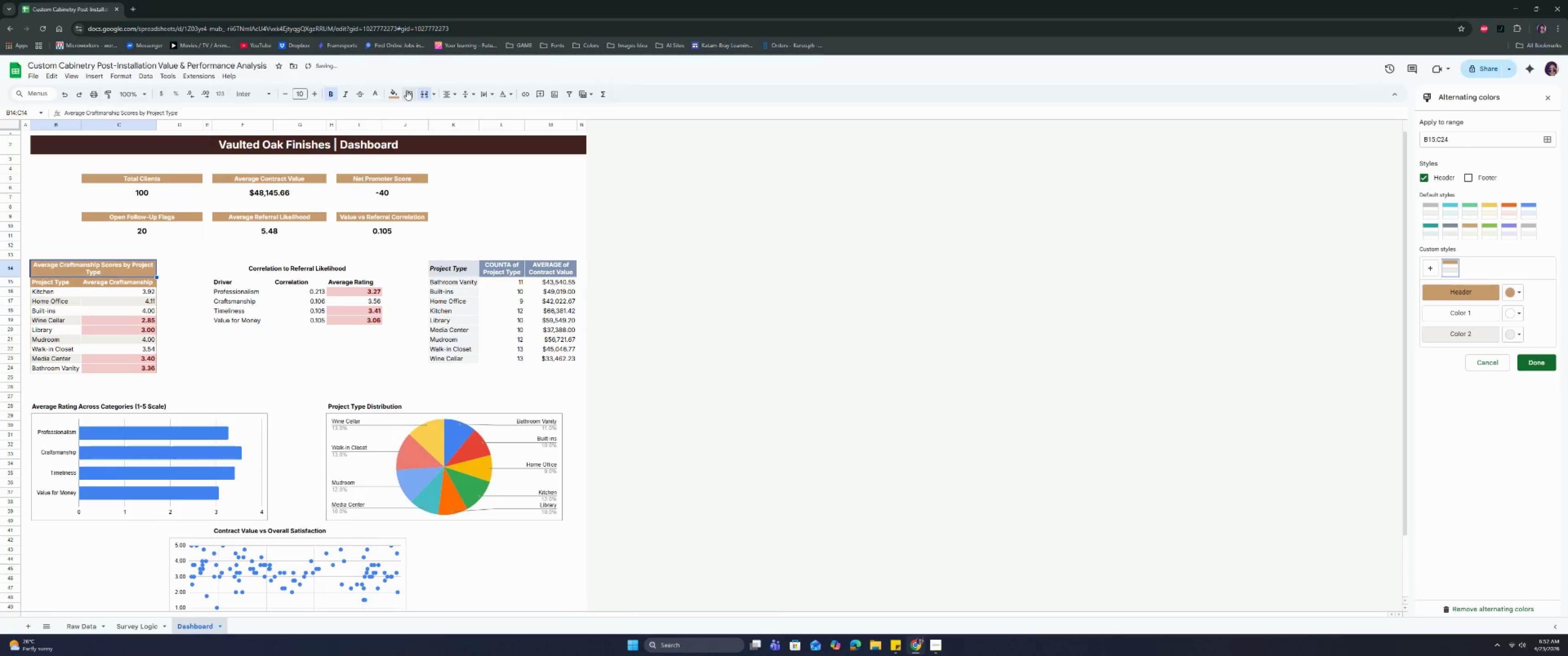 
left_click([405, 91])
 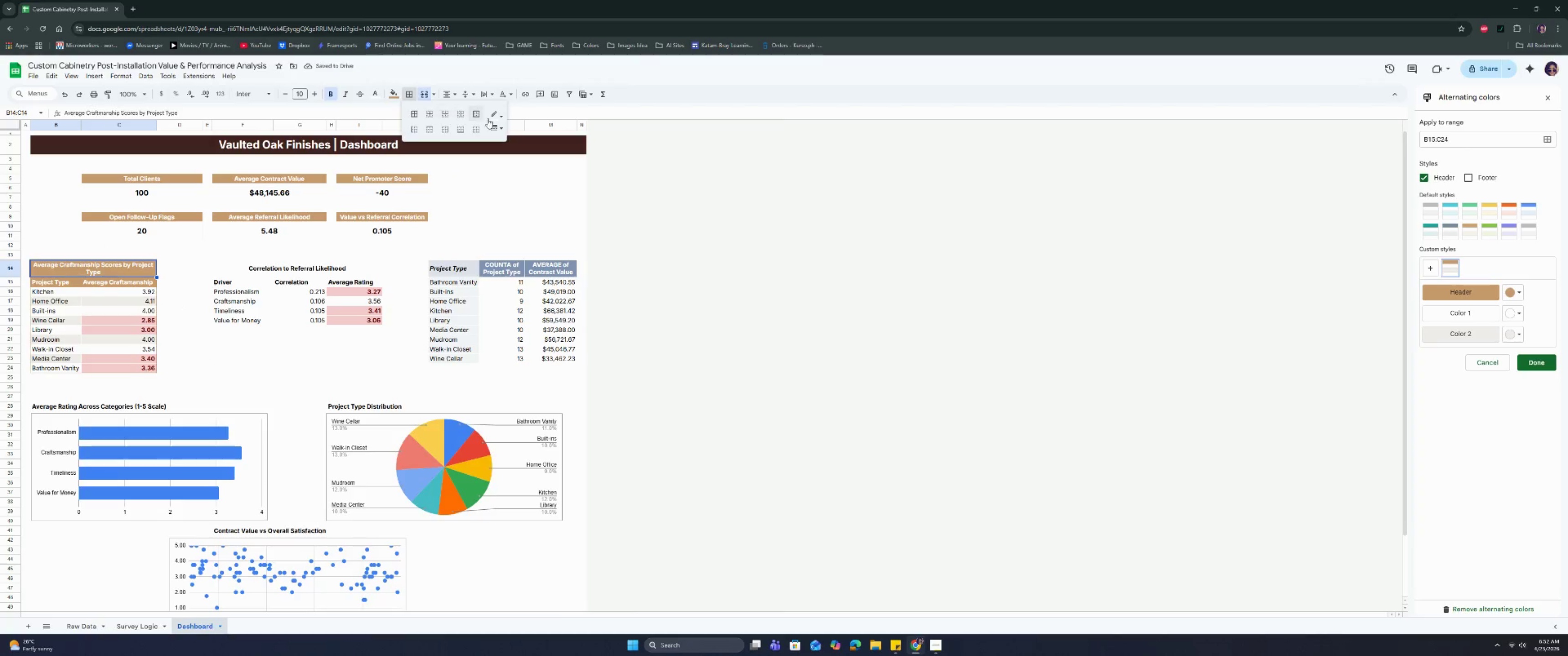 
left_click([501, 114])
 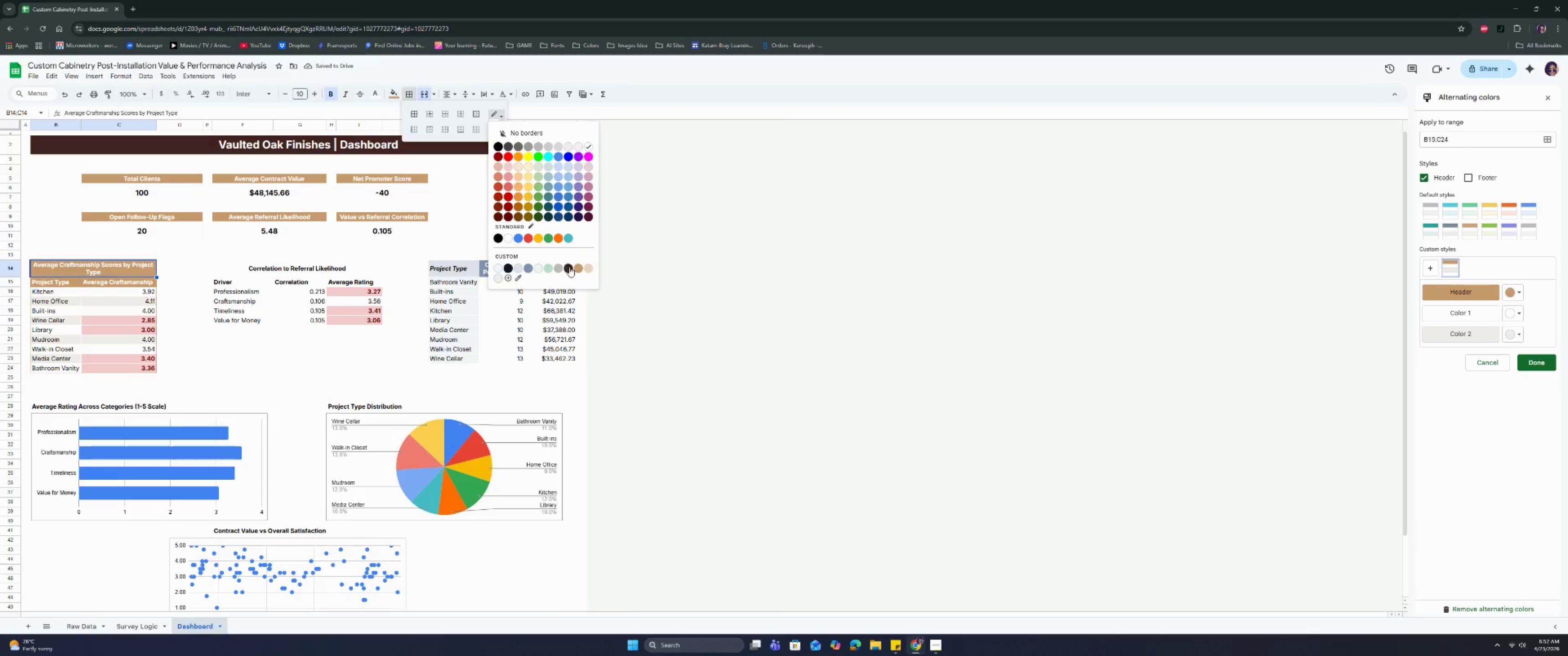 
left_click([578, 271])
 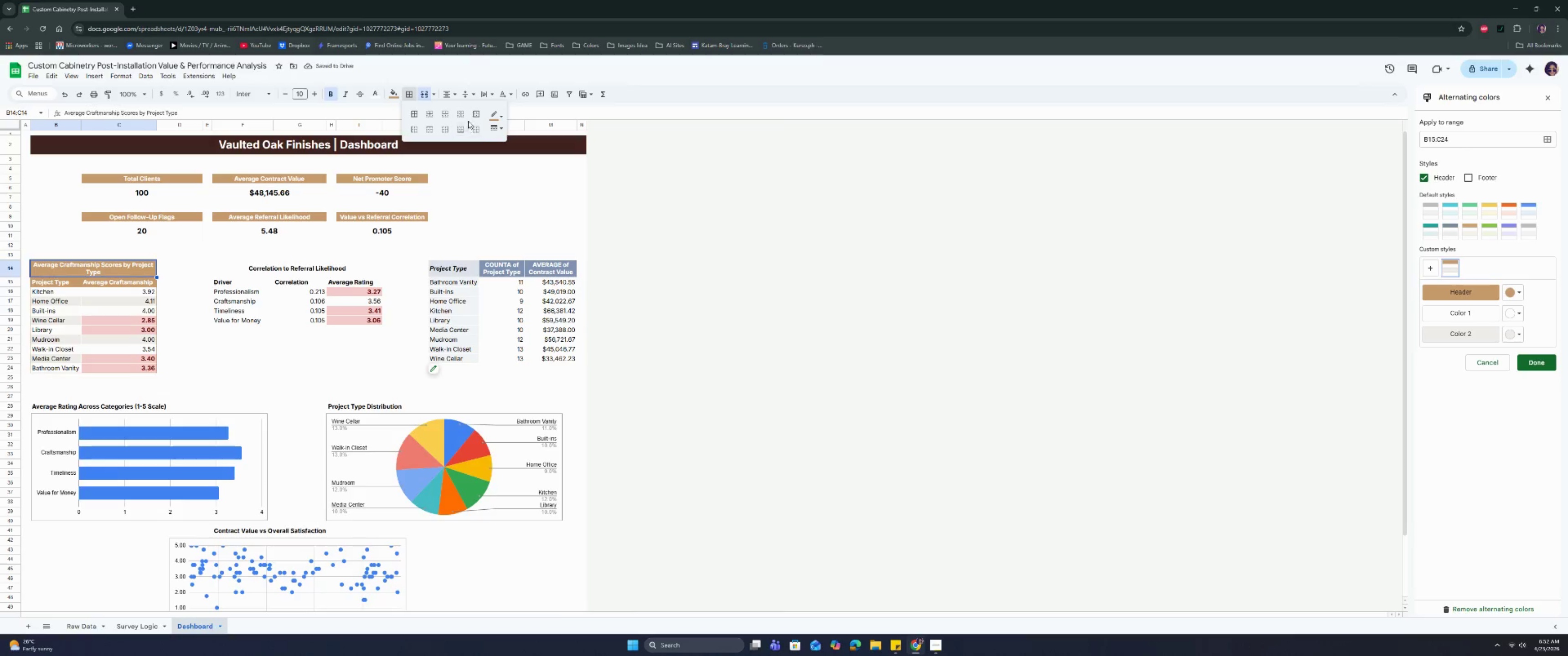 
left_click([475, 115])
 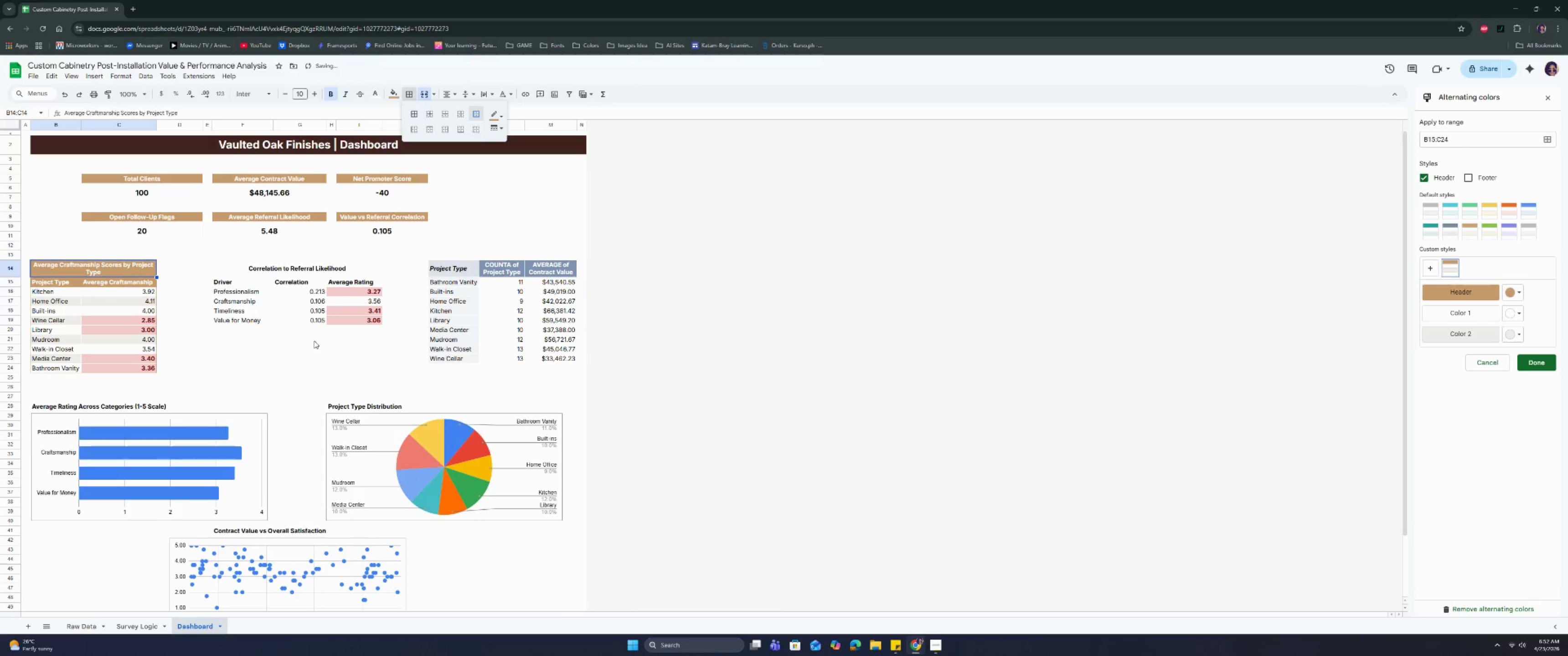 
left_click([297, 396])
 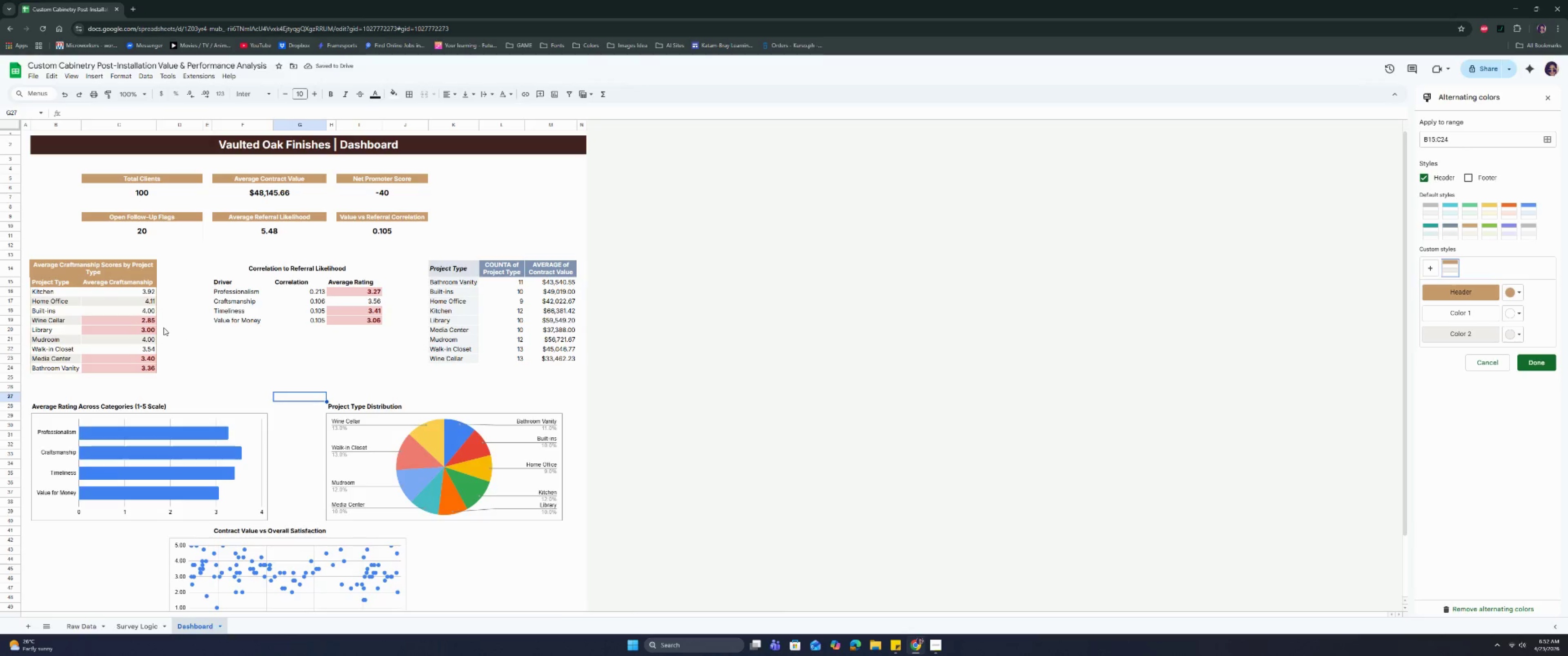 
left_click_drag(start_coordinate=[59, 293], to_coordinate=[58, 366])
 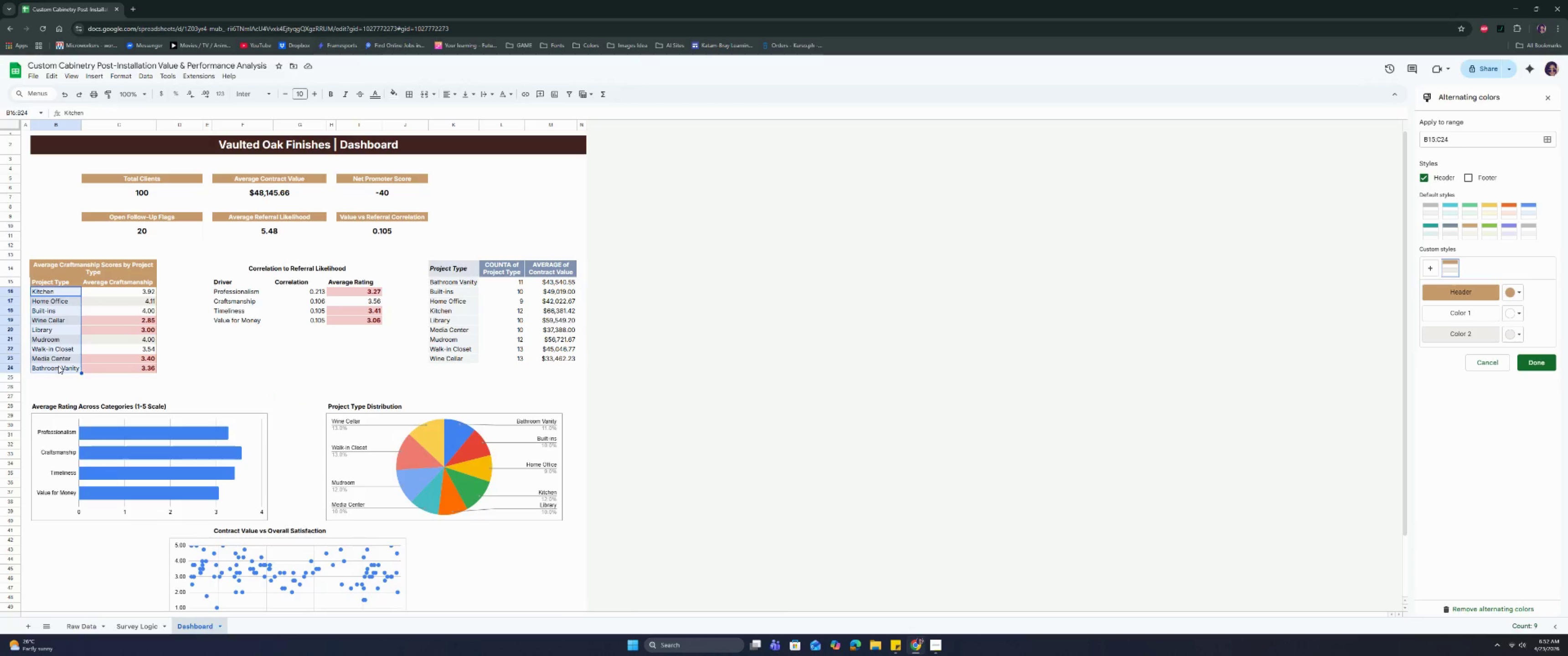 
key(Control+B)
 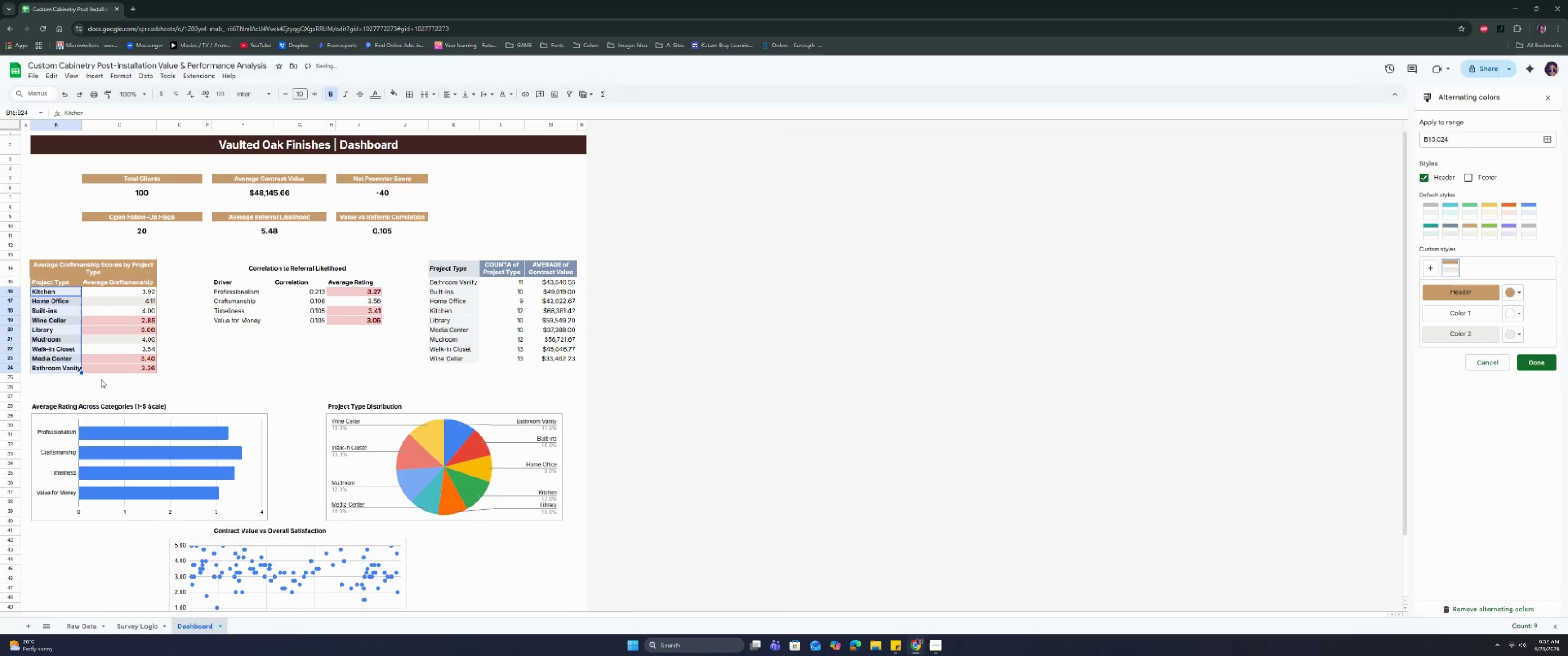 
left_click([101, 379])
 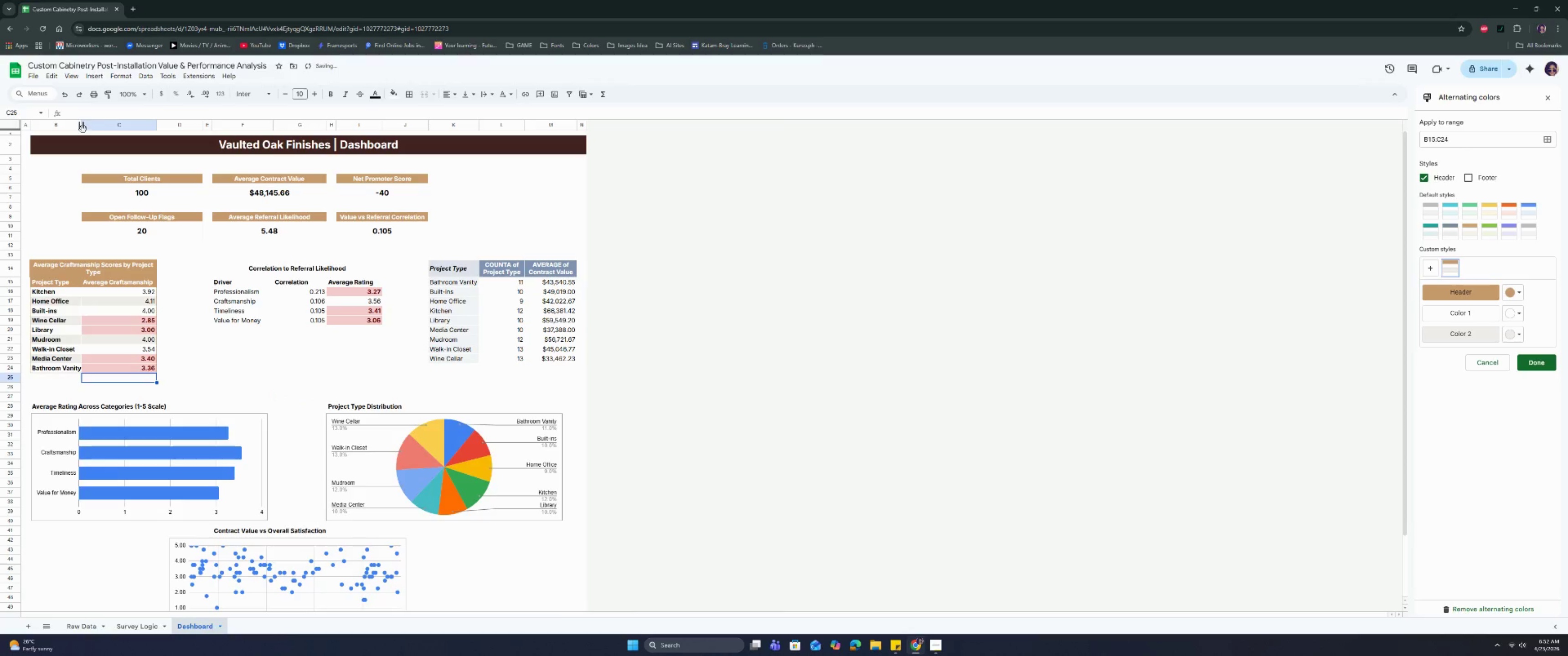 
double_click([83, 128])
 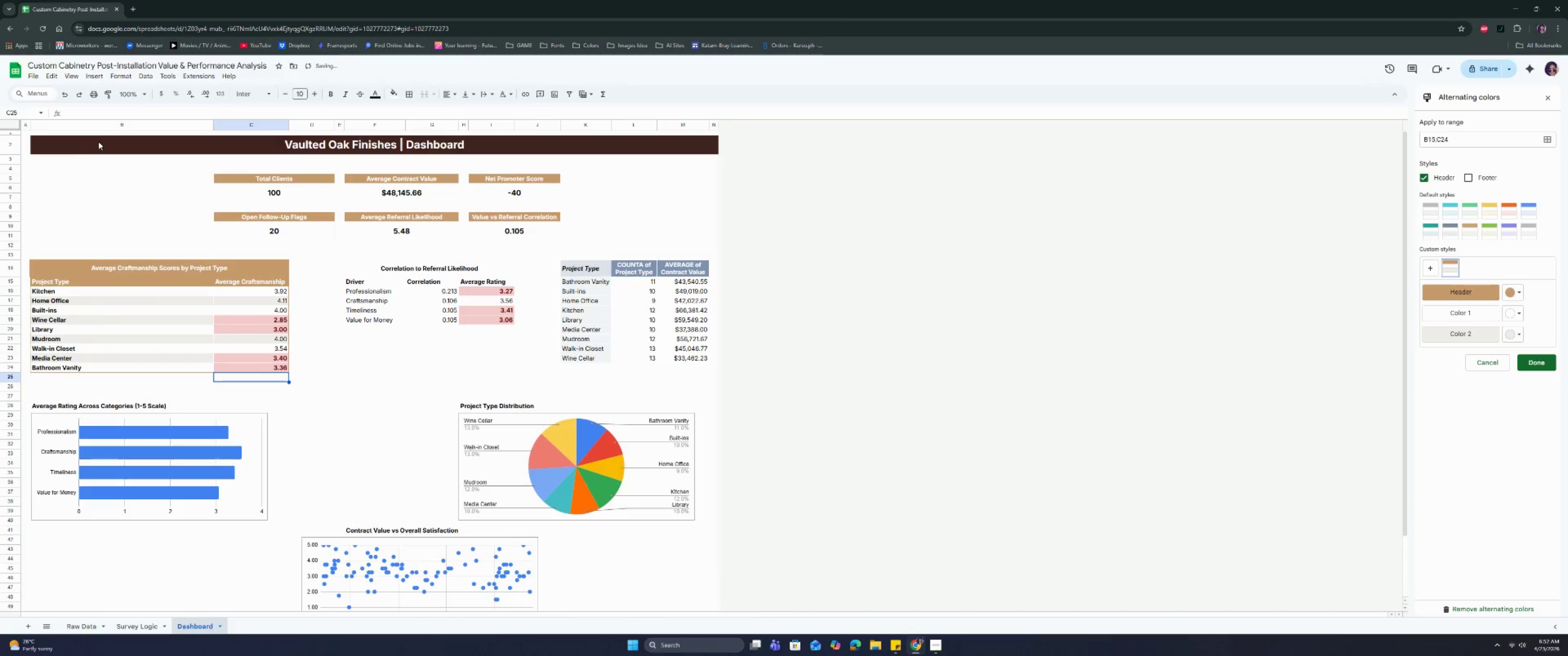 
key(Control+Z)
 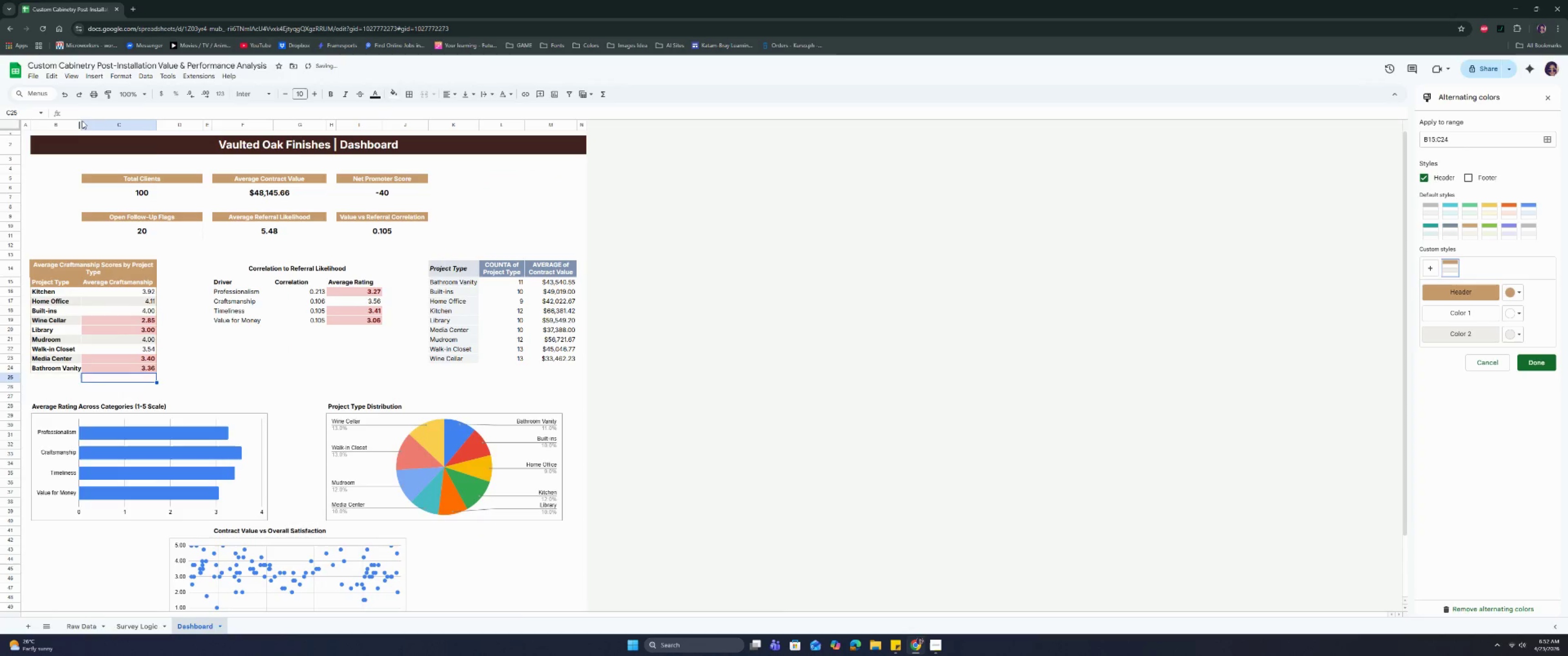 
left_click_drag(start_coordinate=[82, 121], to_coordinate=[87, 124])
 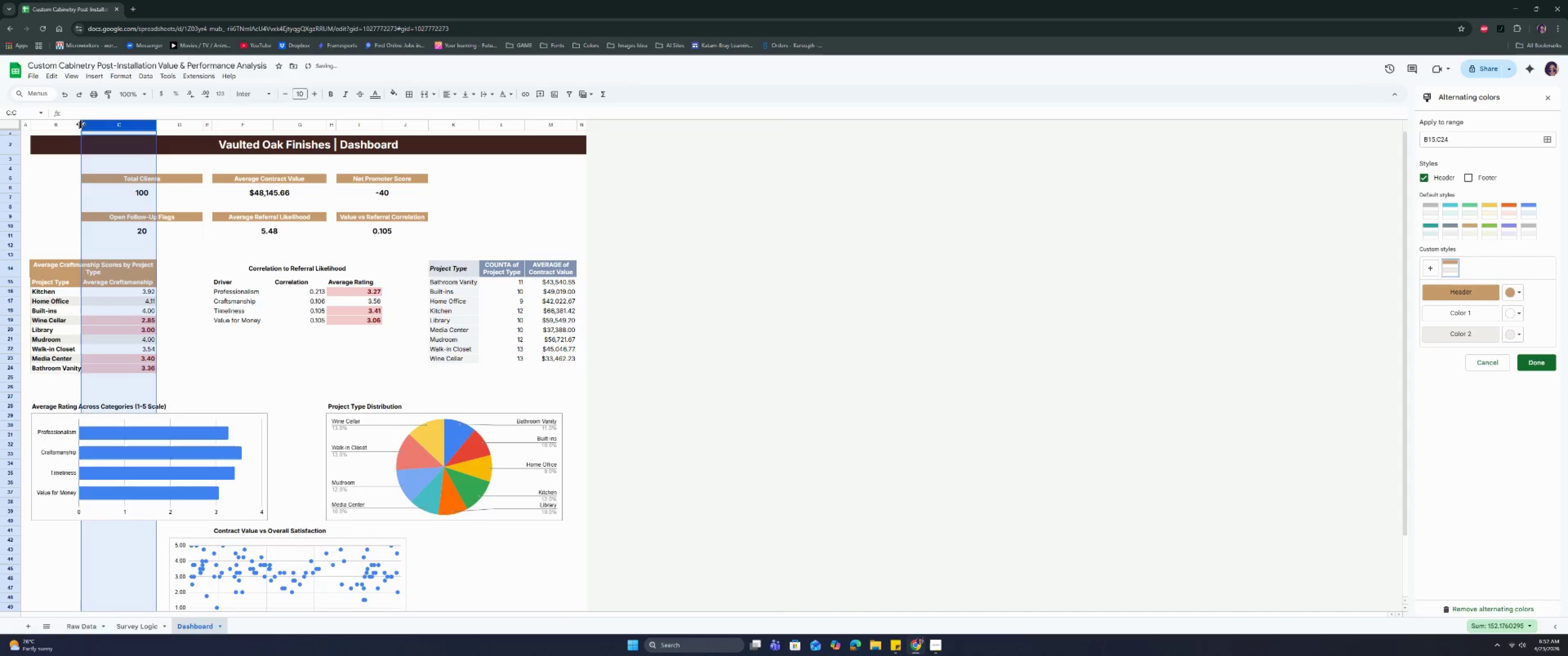 
left_click_drag(start_coordinate=[81, 124], to_coordinate=[83, 125])
 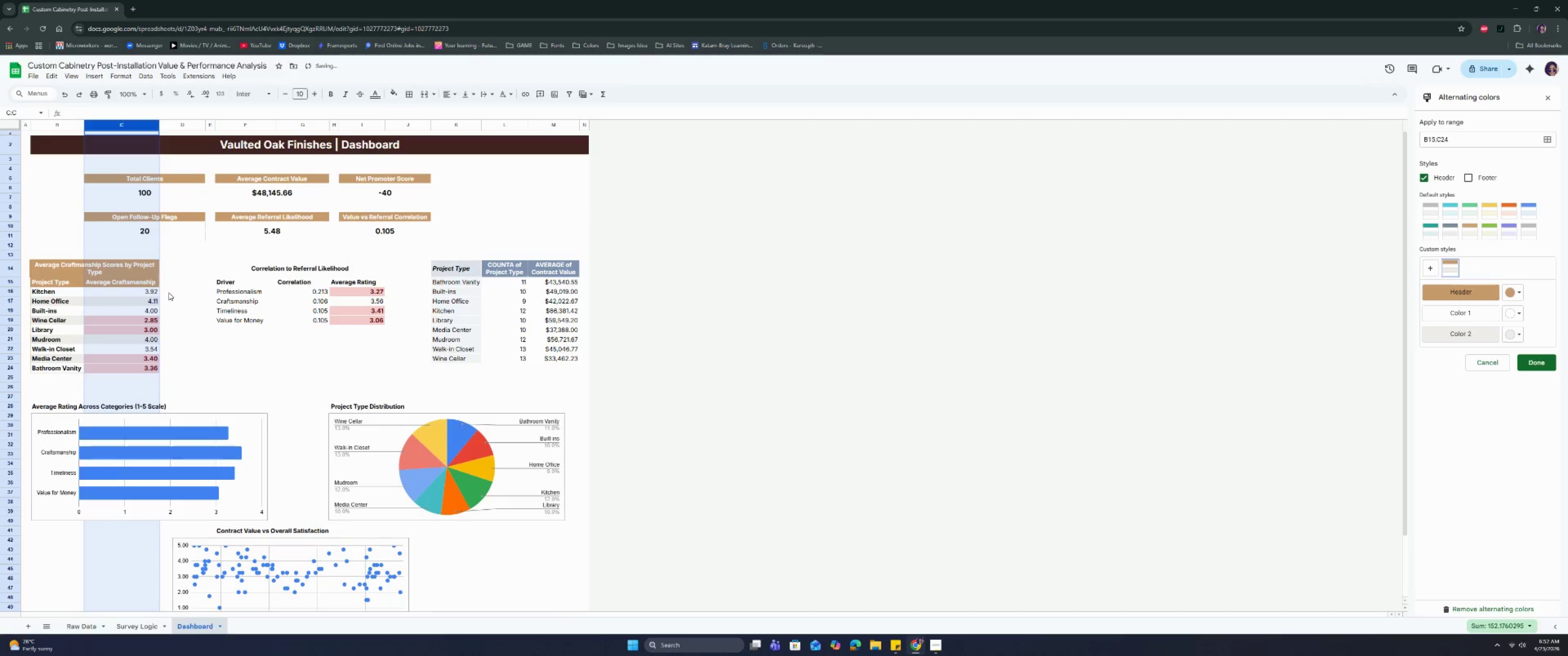 
left_click([188, 343])
 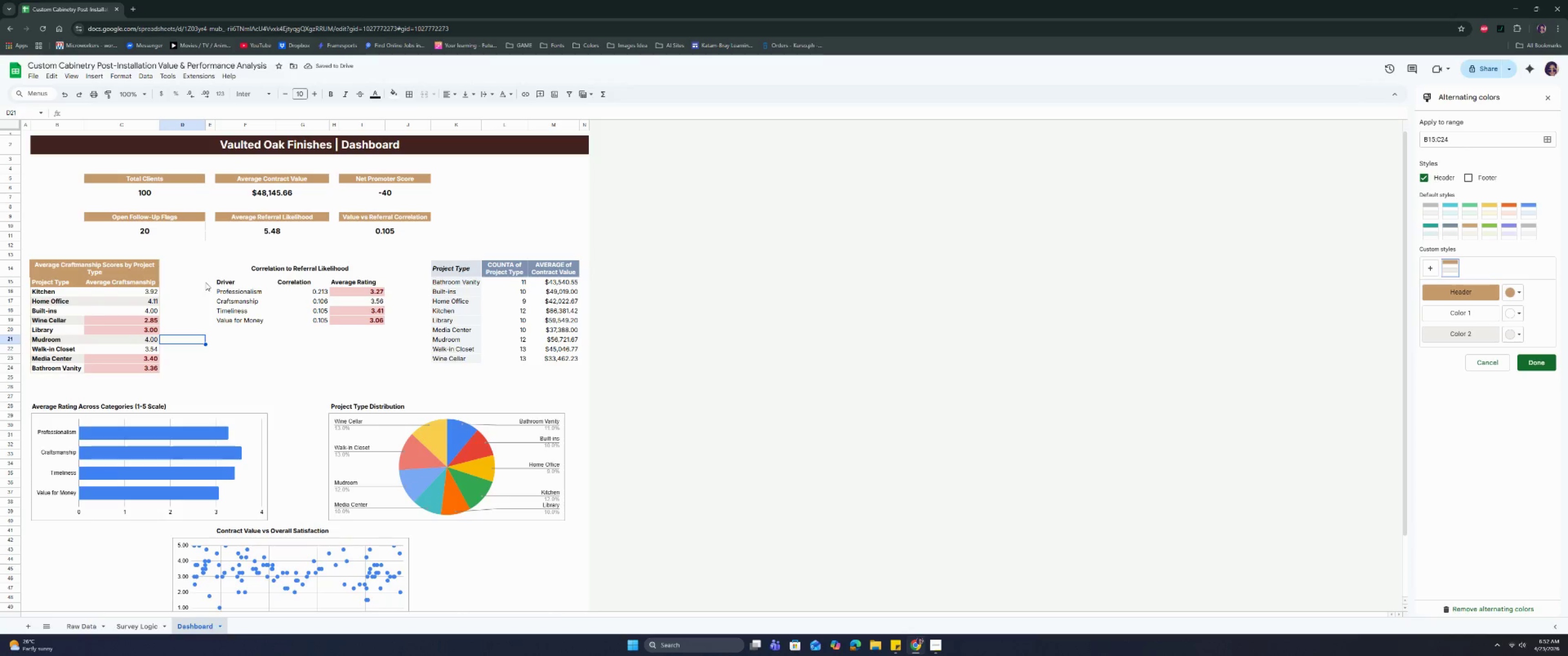 
left_click([234, 269])
 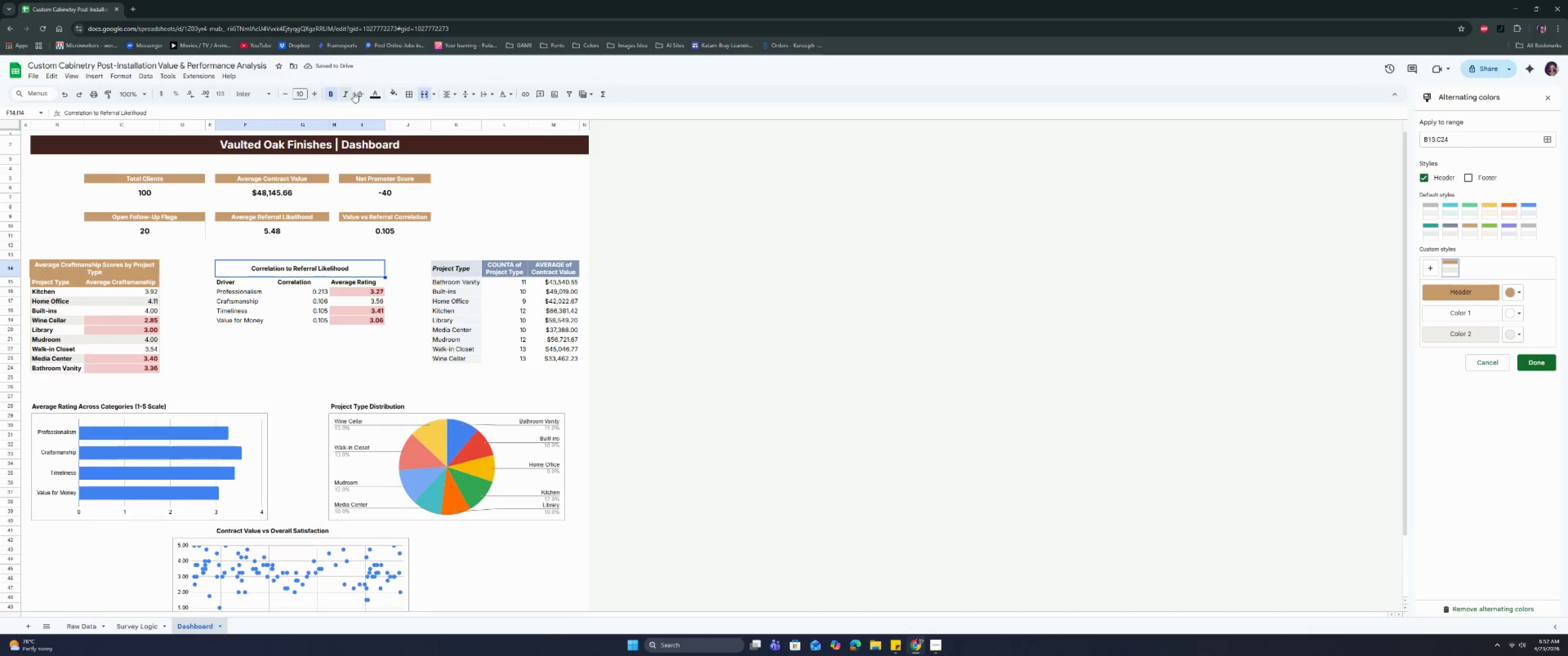 
left_click([389, 92])
 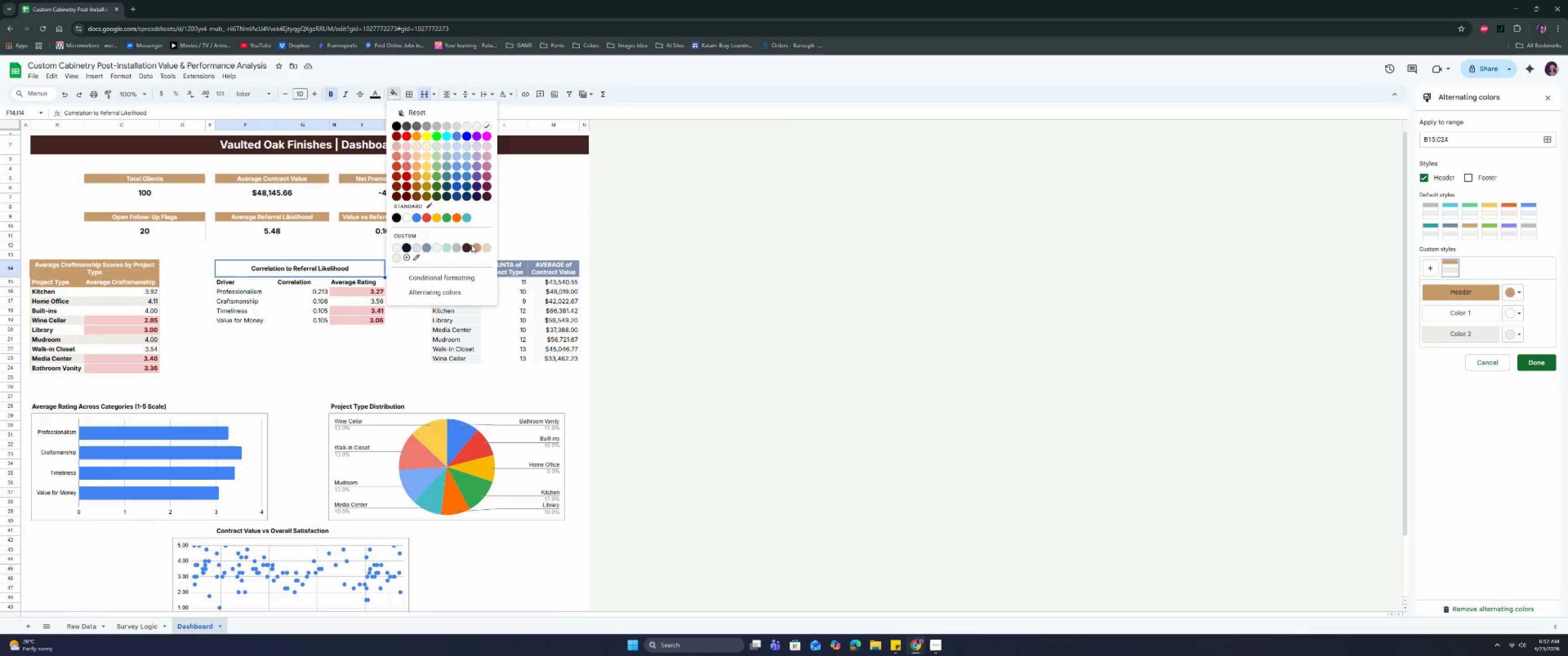 
left_click([476, 246])
 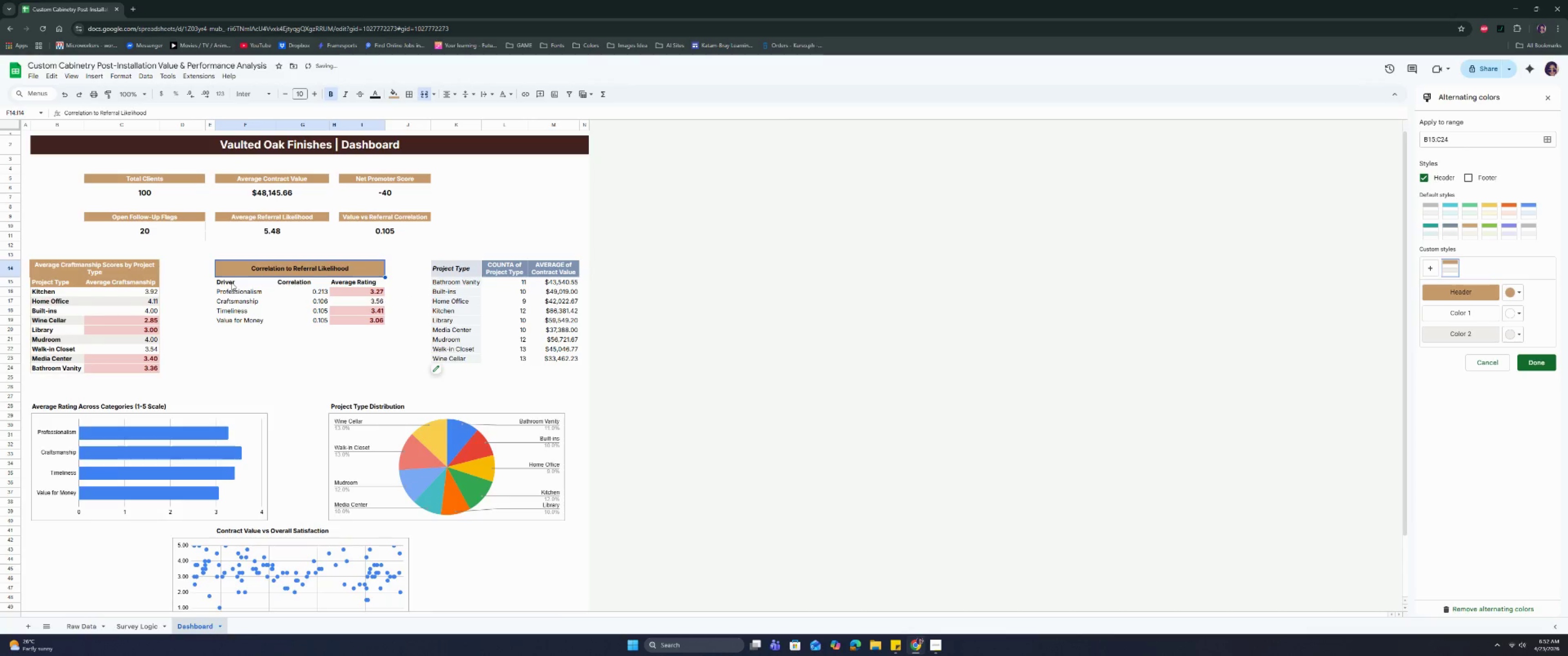 
left_click_drag(start_coordinate=[232, 282], to_coordinate=[361, 327])
 